 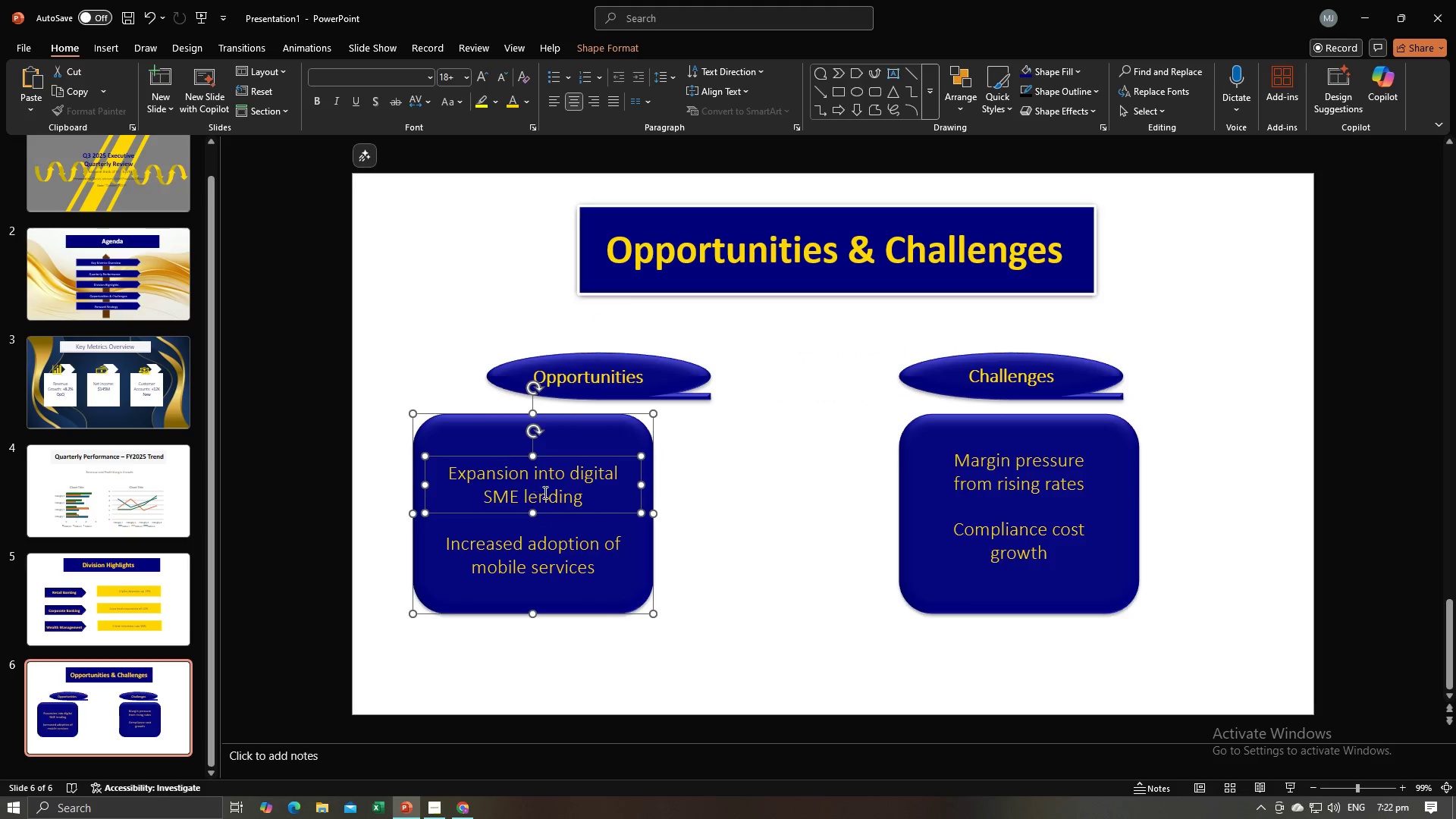 
left_click([560, 555])
 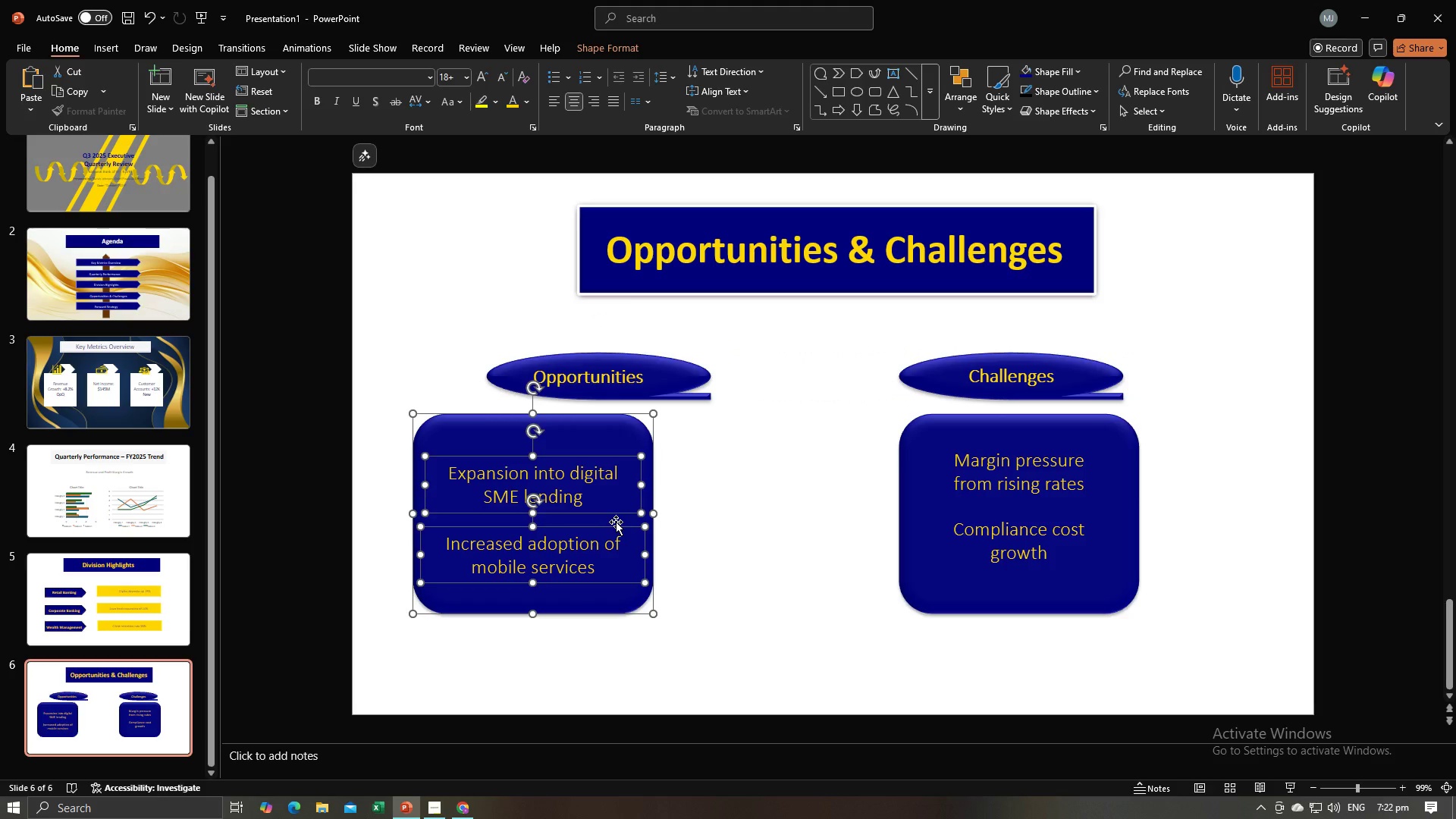 
right_click([616, 522])
 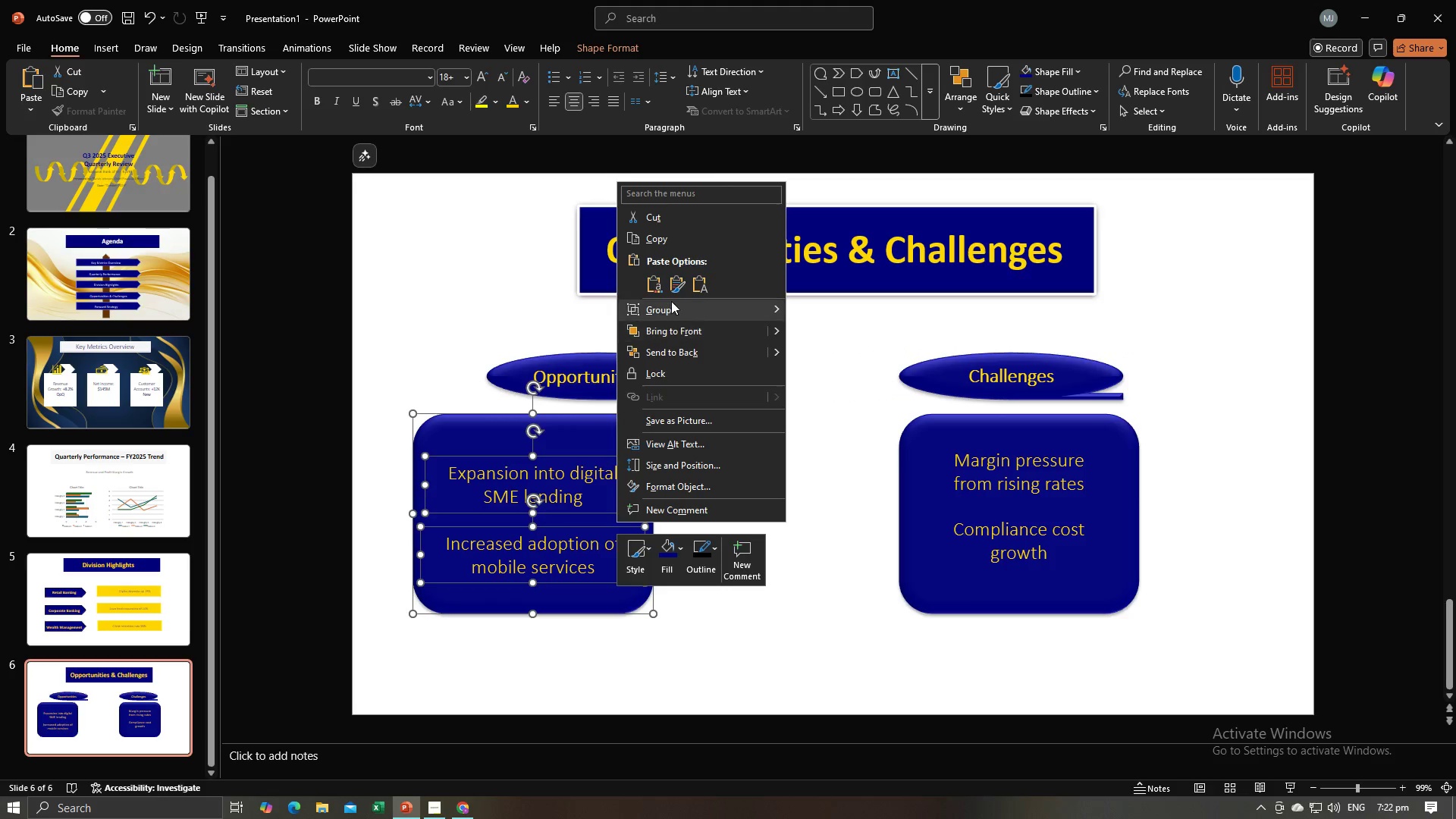 
left_click([671, 301])
 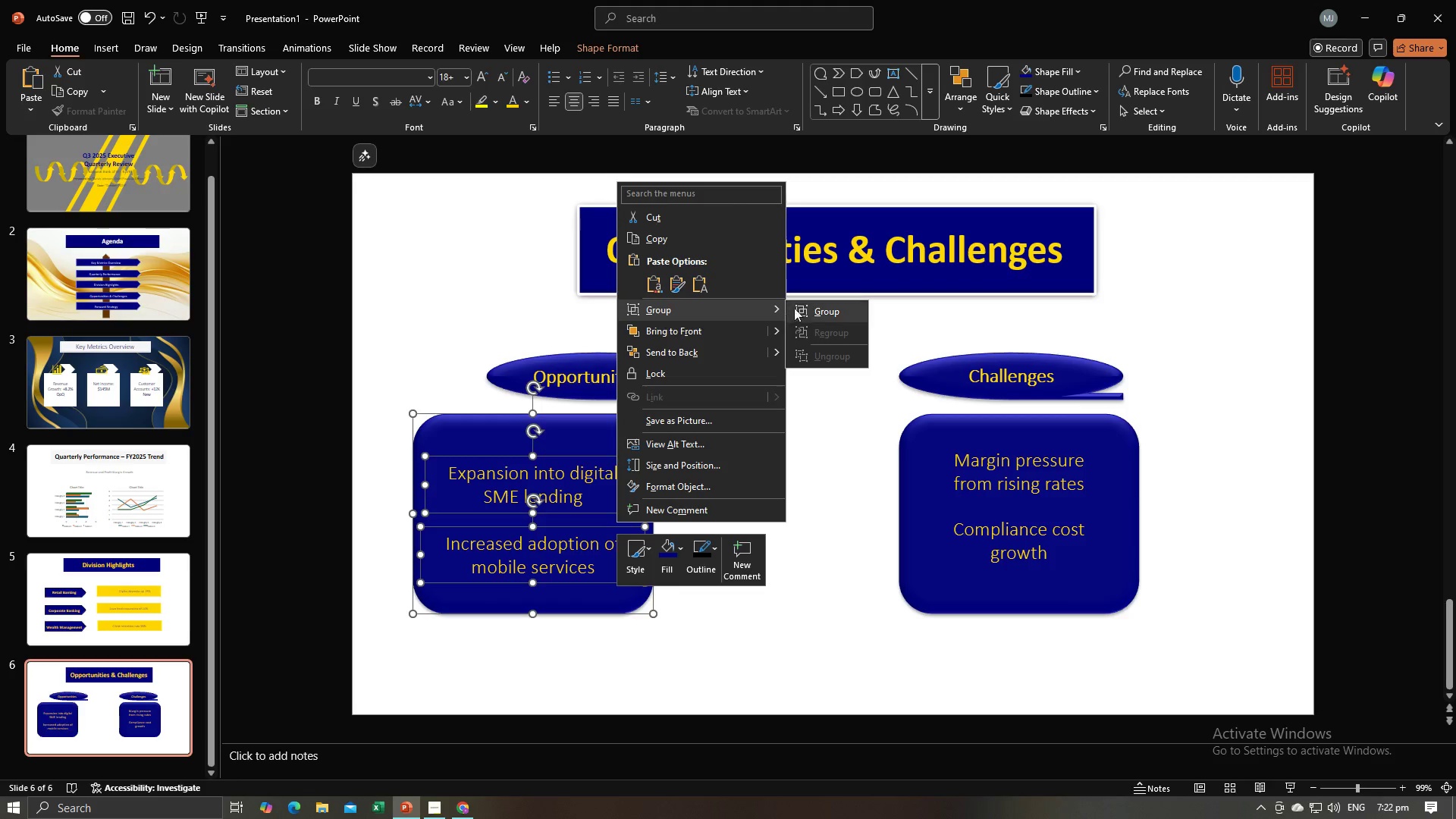 
left_click([799, 306])
 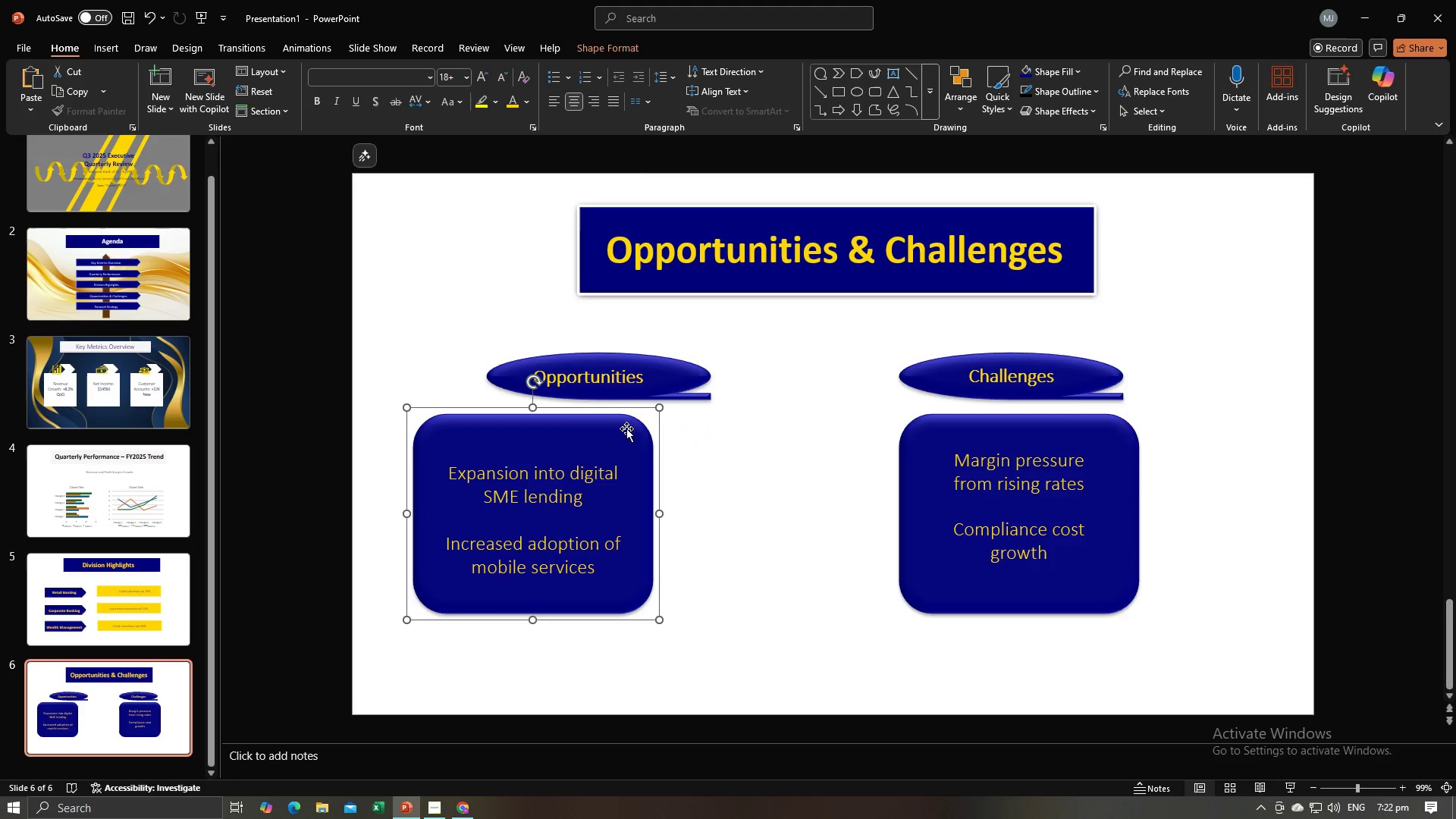 
left_click_drag(start_coordinate=[626, 428], to_coordinate=[704, 440])
 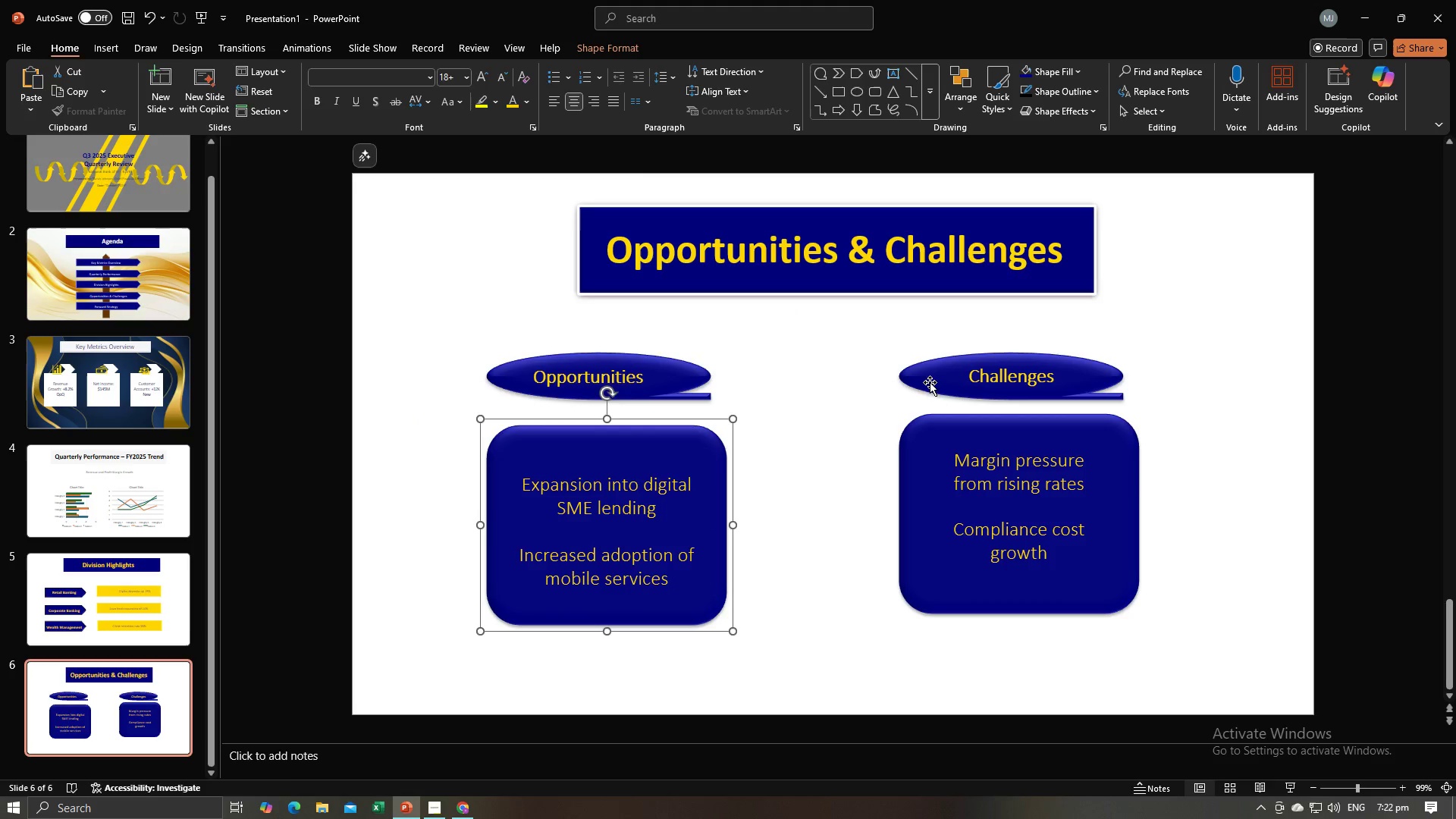 
left_click([930, 382])
 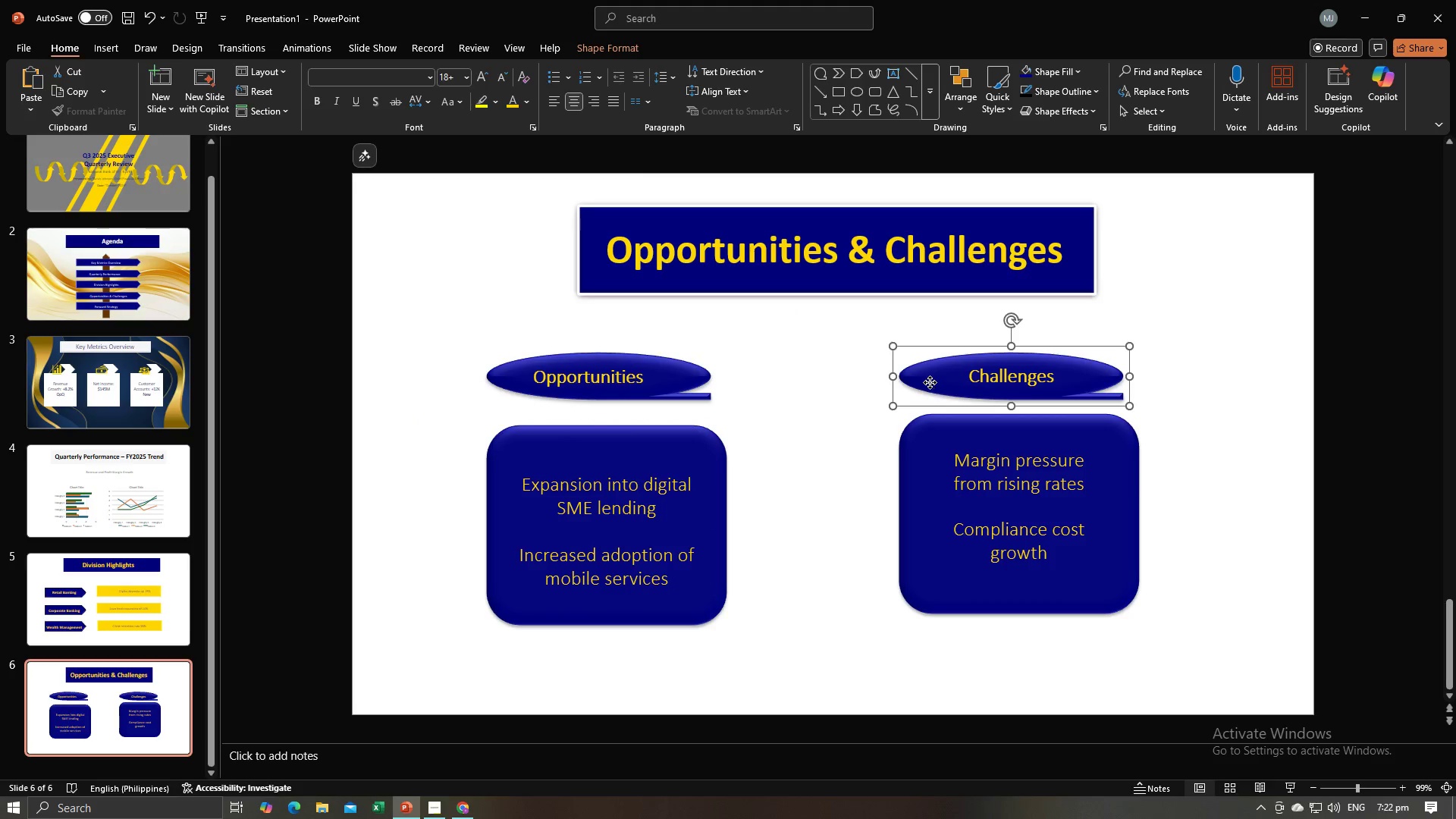 
left_click_drag(start_coordinate=[930, 382], to_coordinate=[920, 383])
 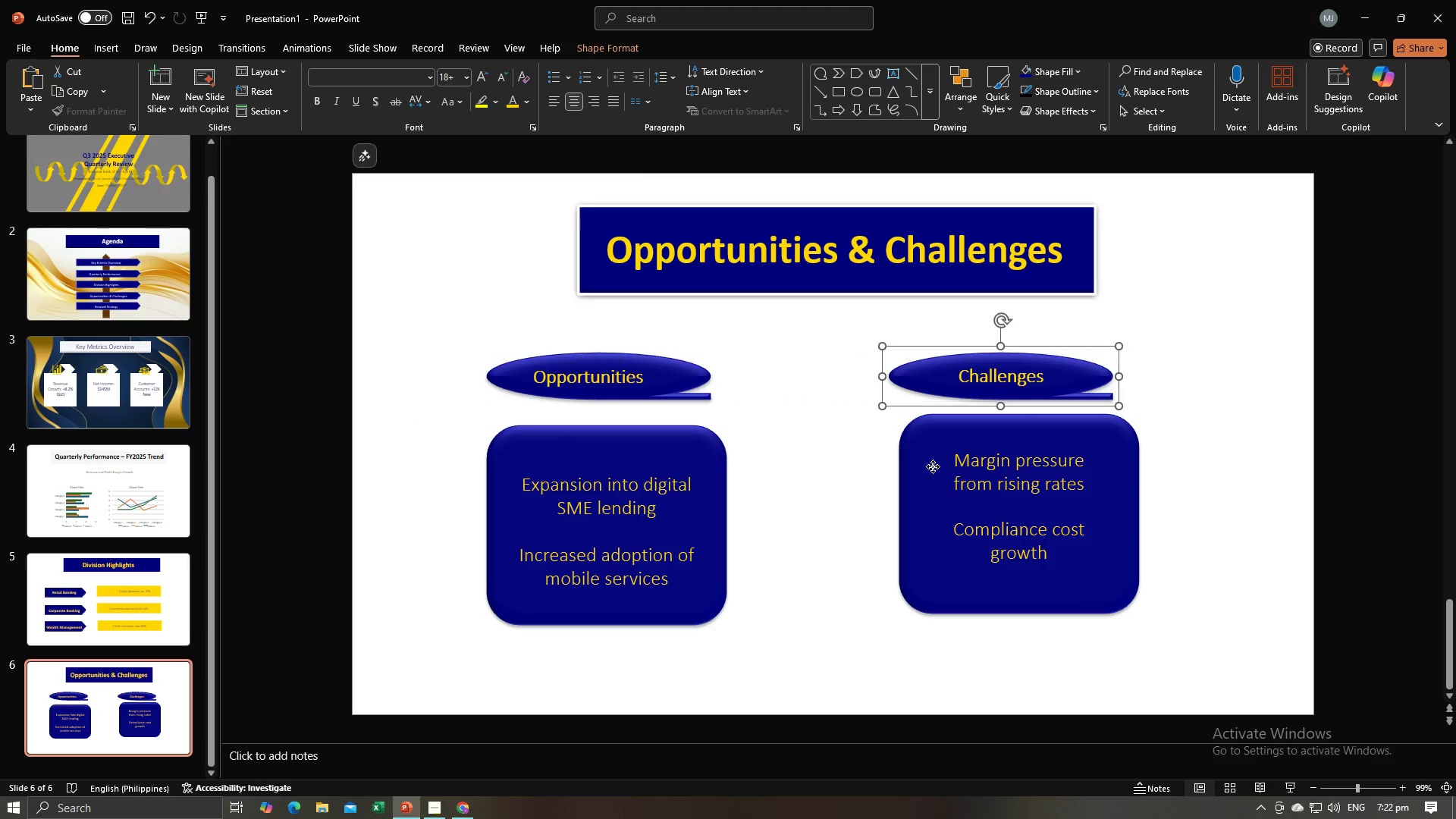 
left_click([933, 466])
 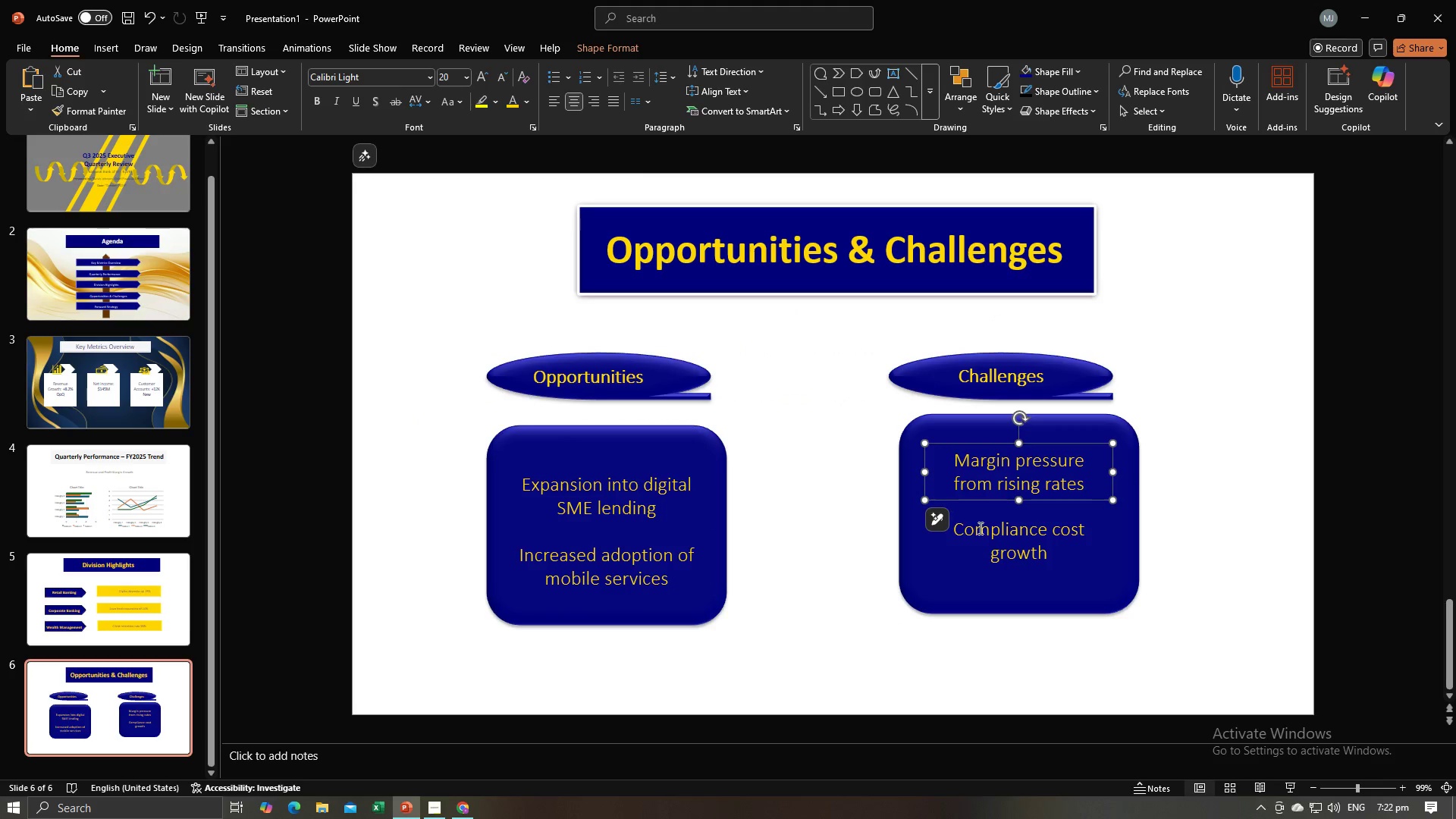 
hold_key(key=ShiftLeft, duration=1.3)
left_click([984, 532])
 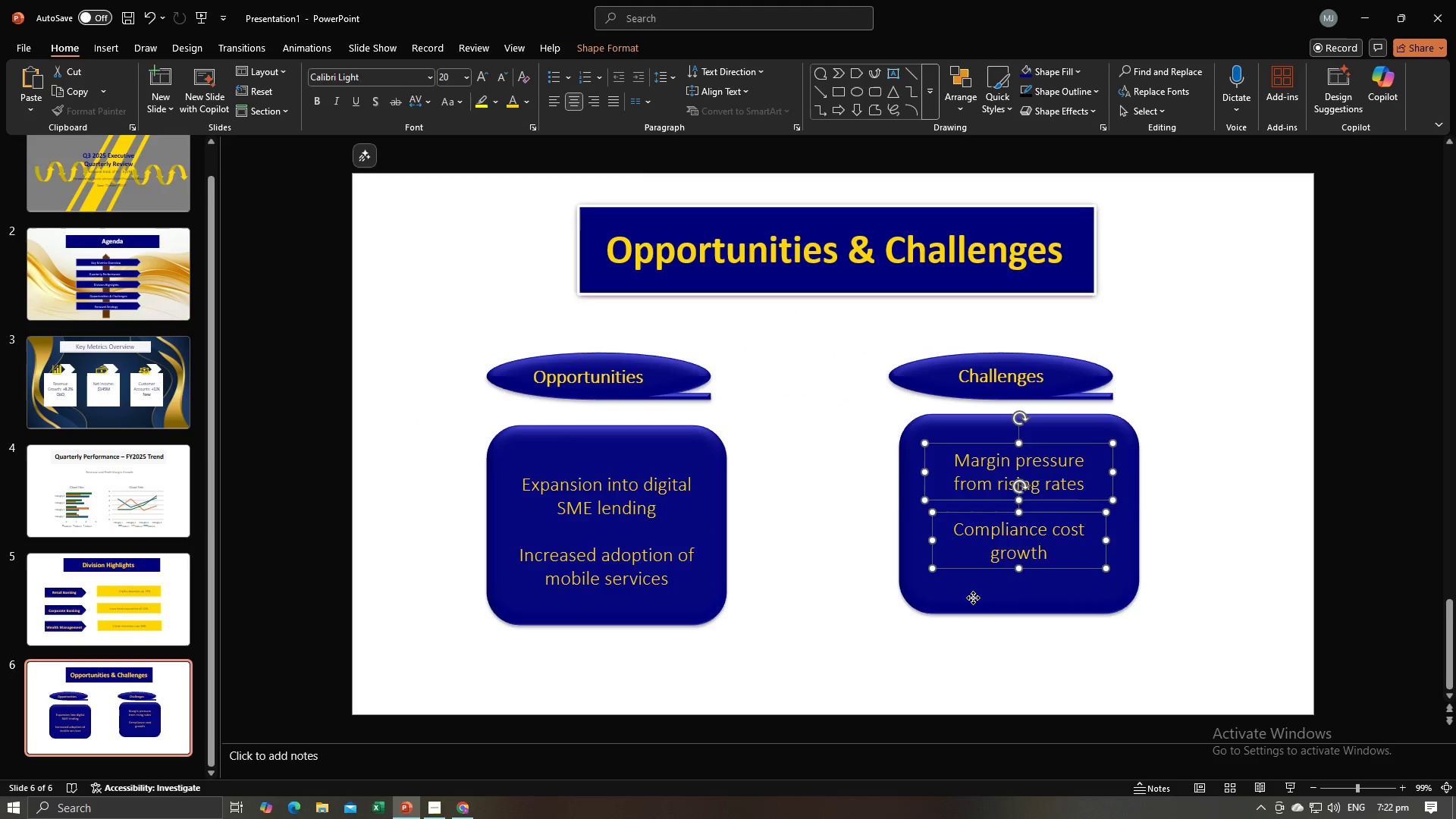 
left_click([973, 598])
 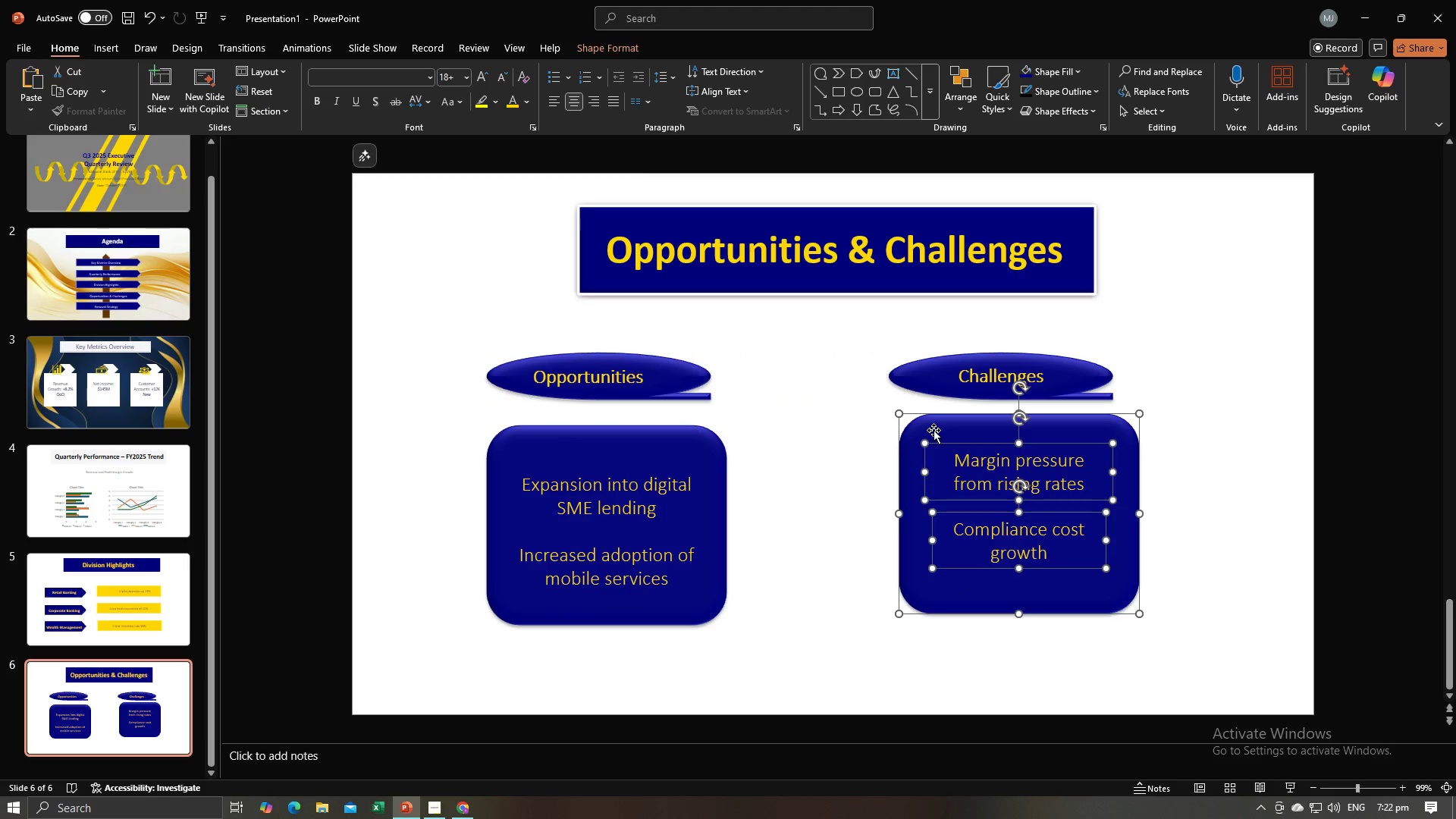 
right_click([934, 430])
 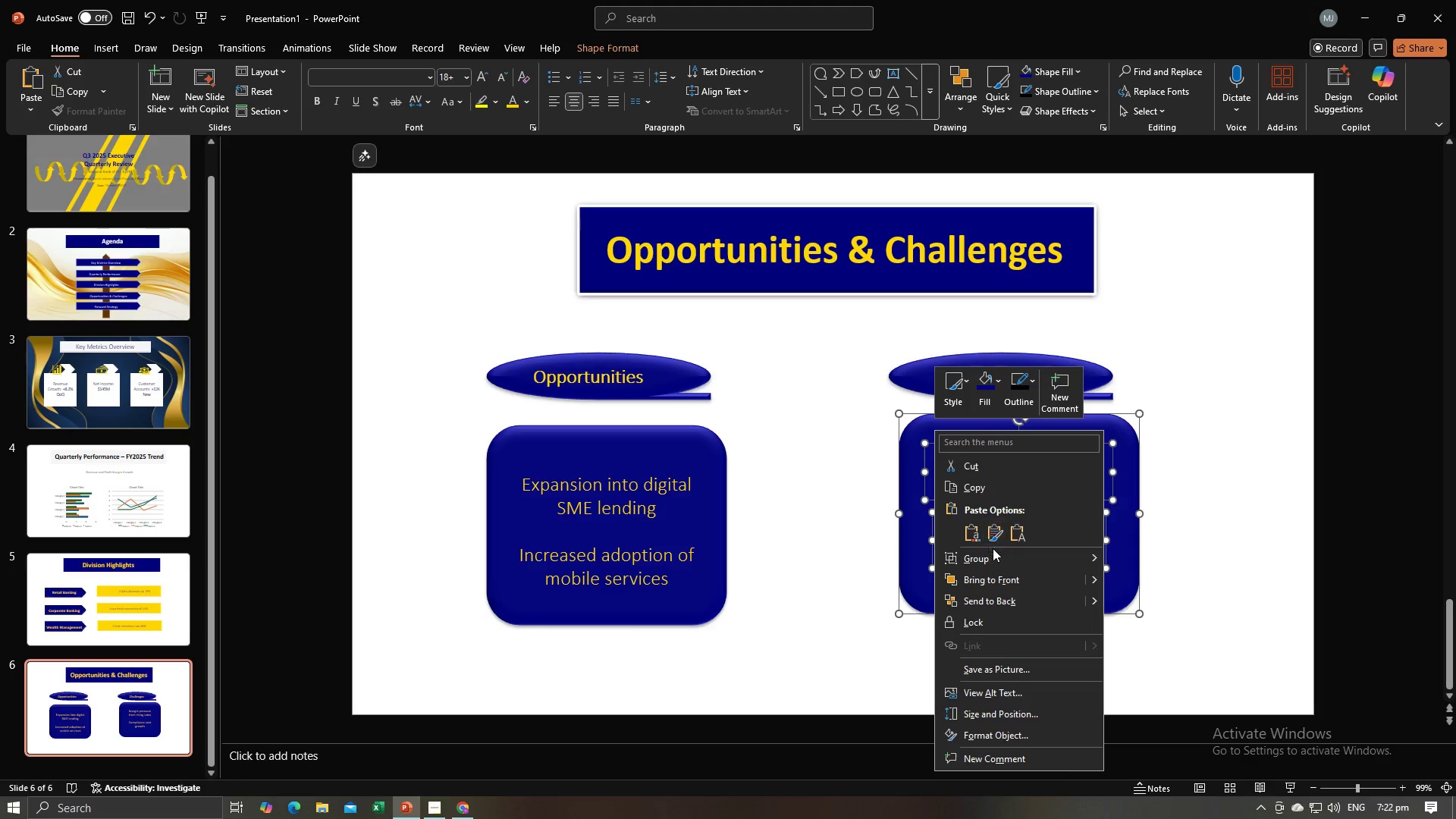 
left_click([995, 552])
 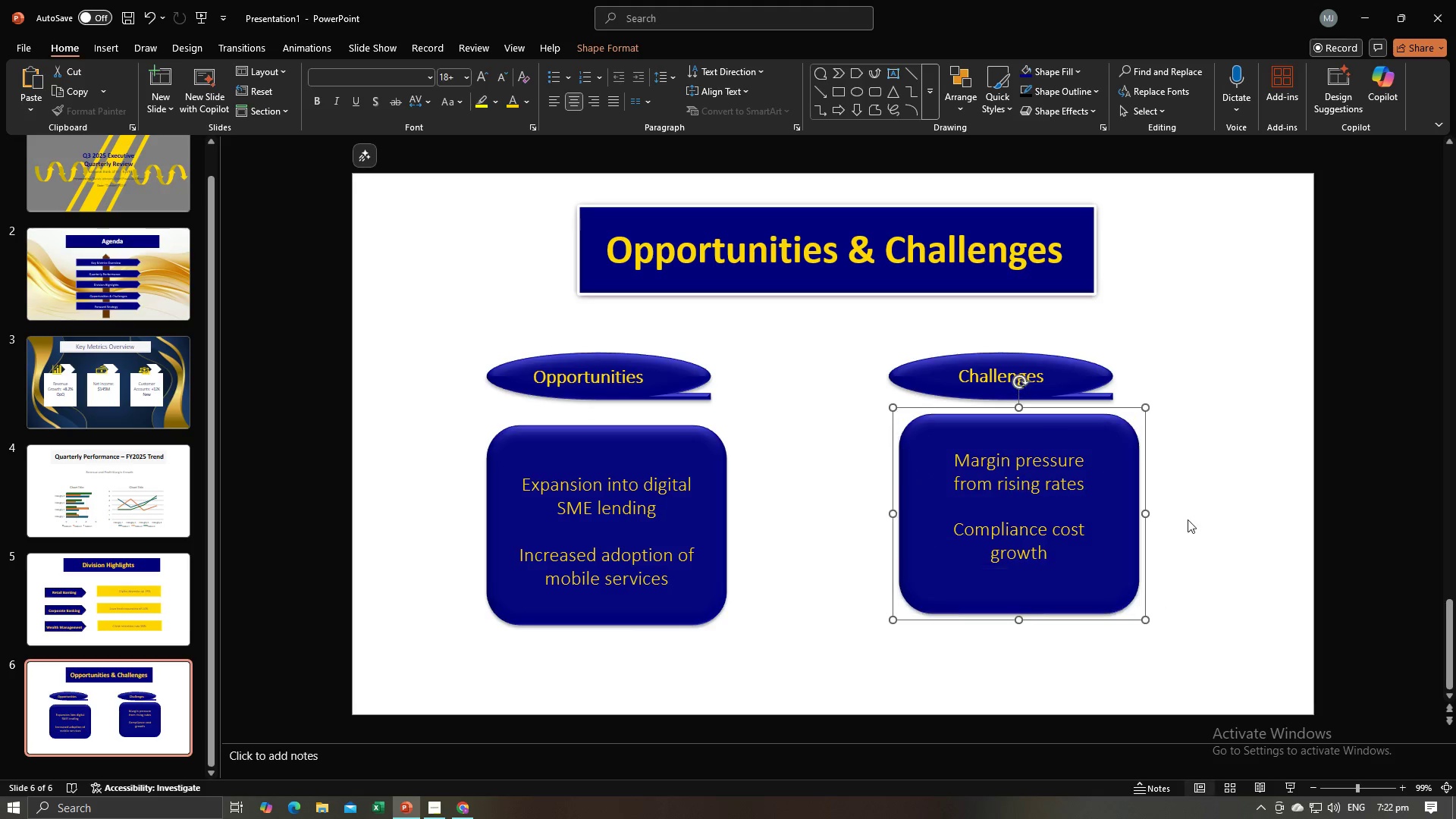 
double_click([1192, 518])
 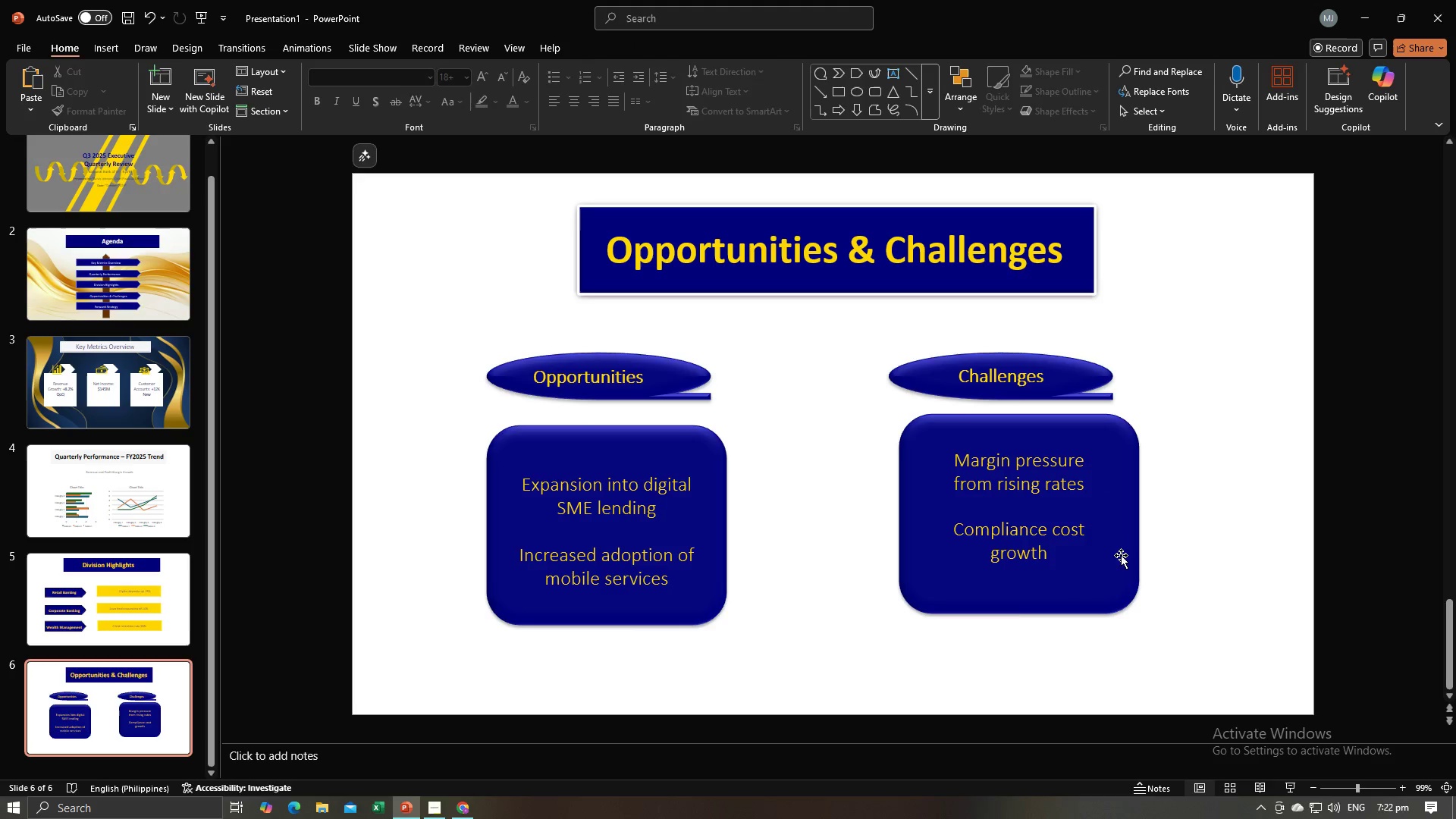 
triple_click([1121, 555])
 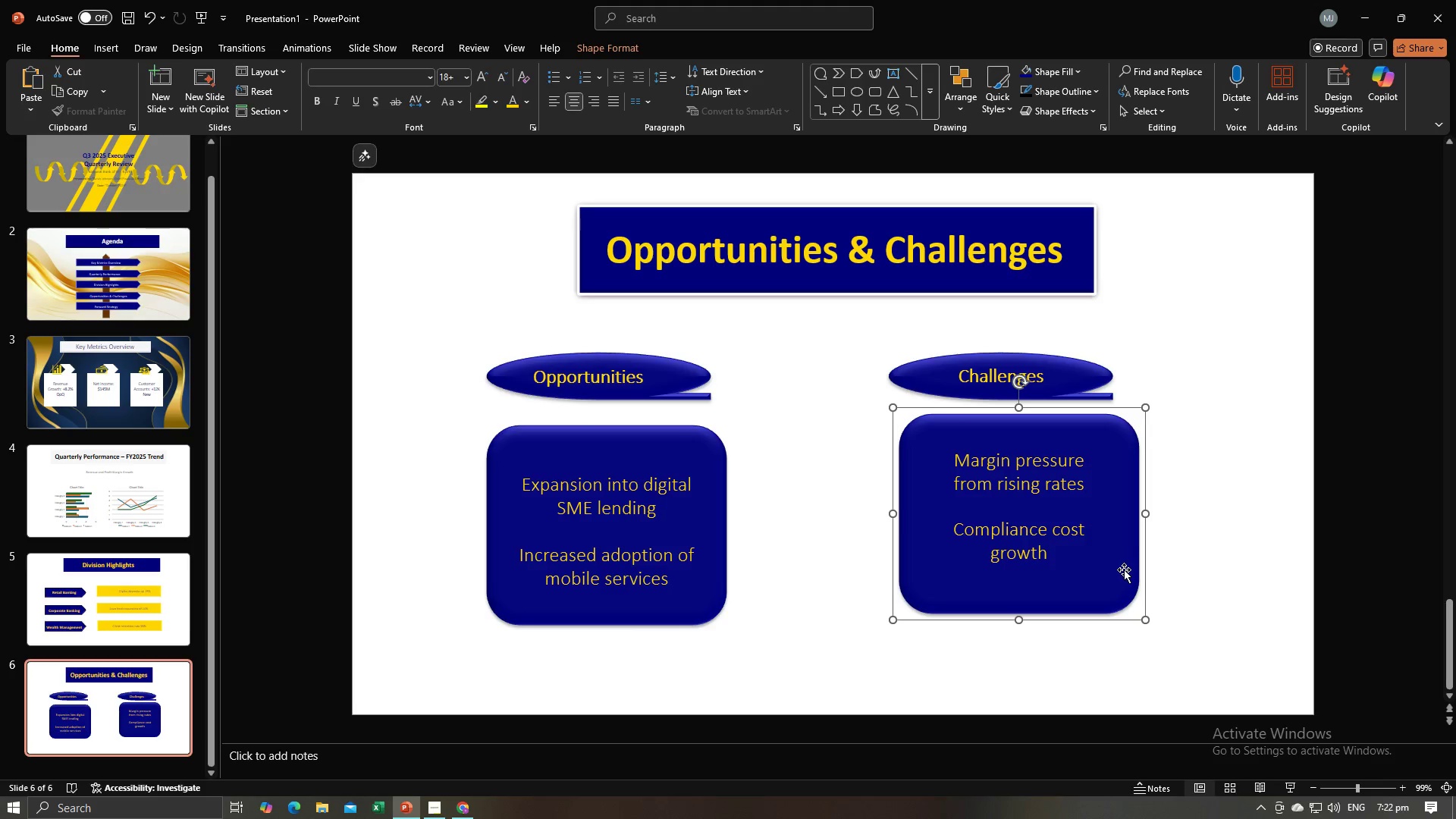 
left_click_drag(start_coordinate=[1124, 570], to_coordinate=[1112, 569])
 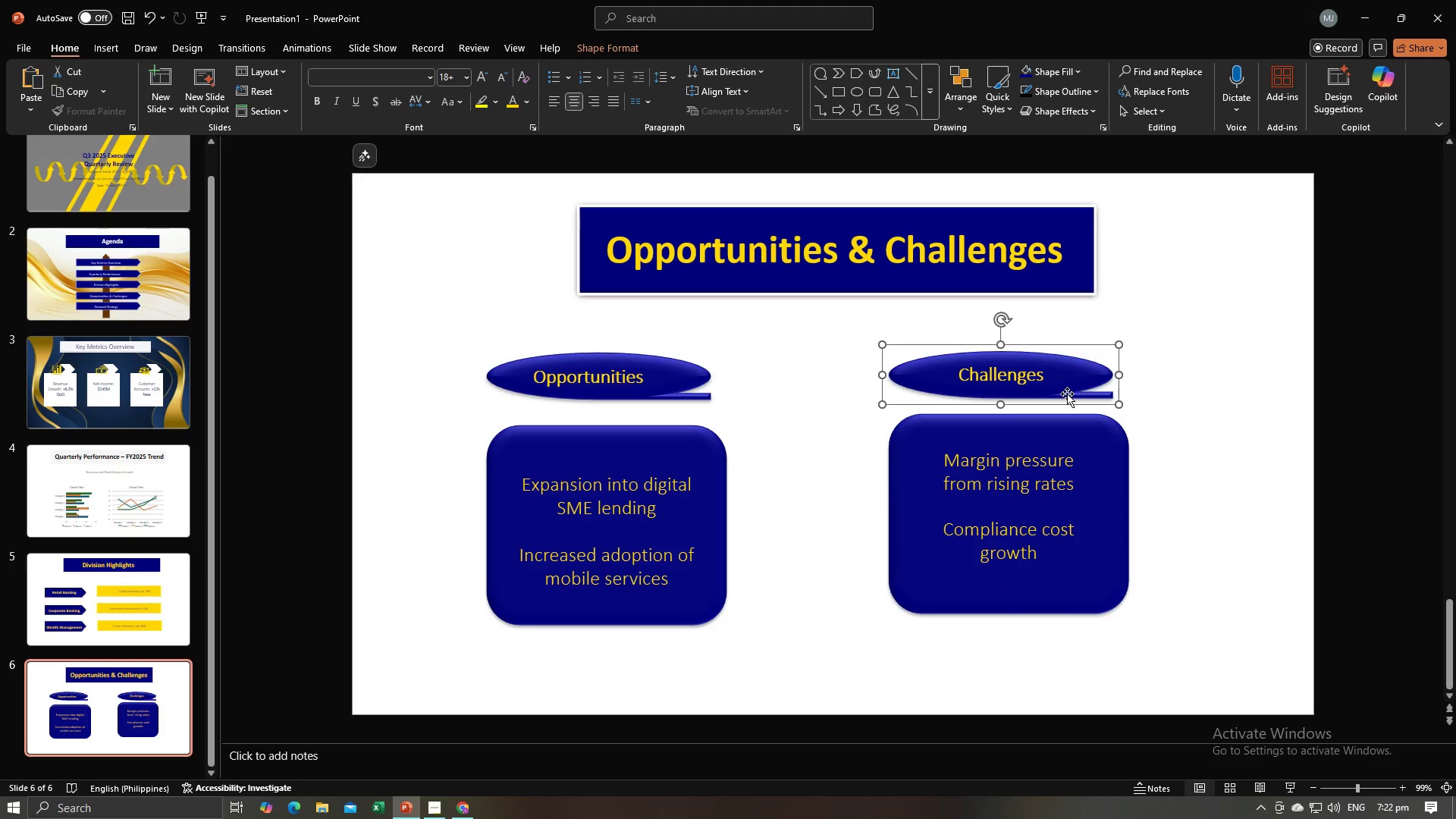 
left_click([1164, 441])
 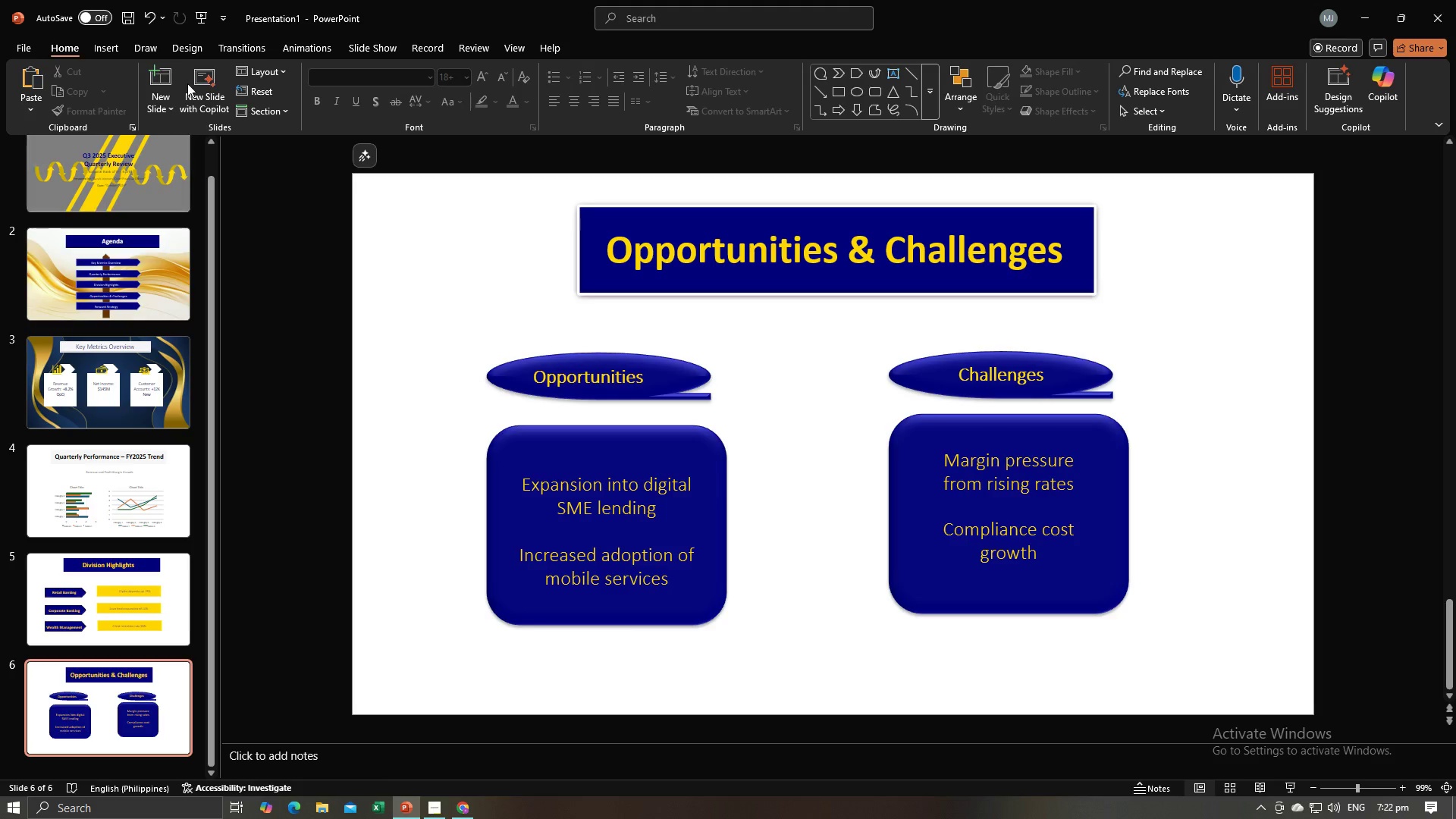 
left_click([163, 84])
 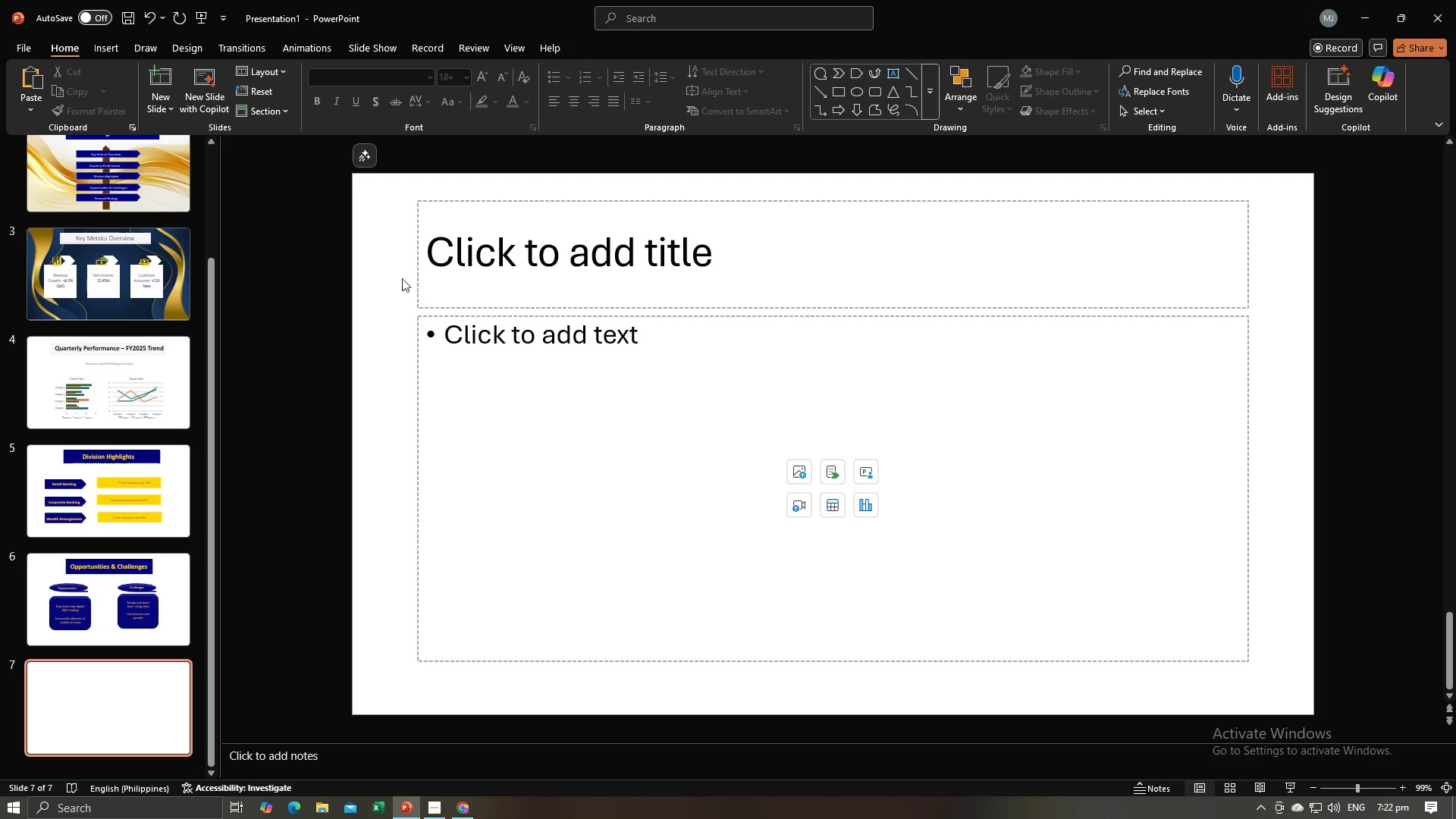 
left_click([393, 276])
 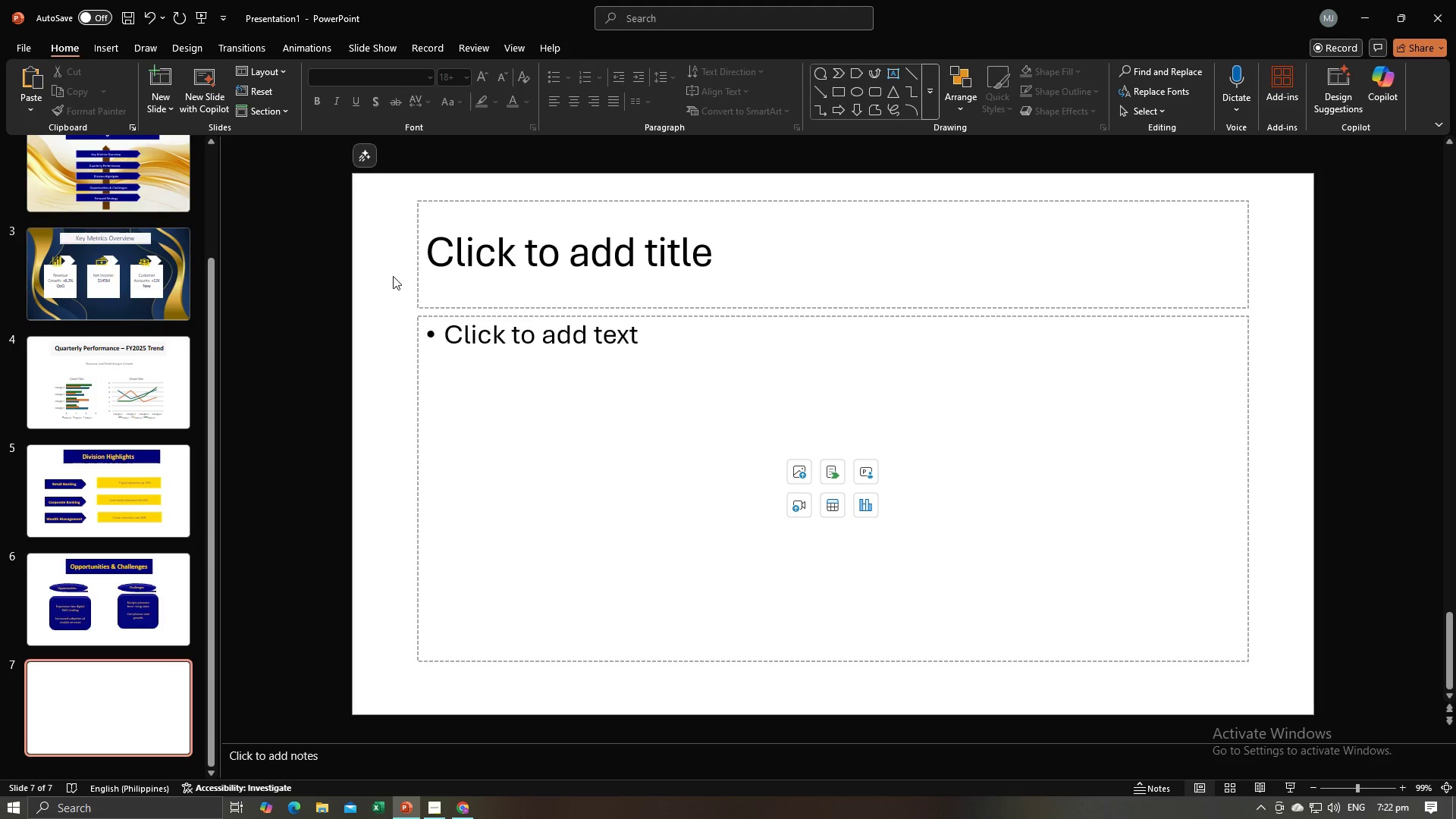 
key(Control+A)
 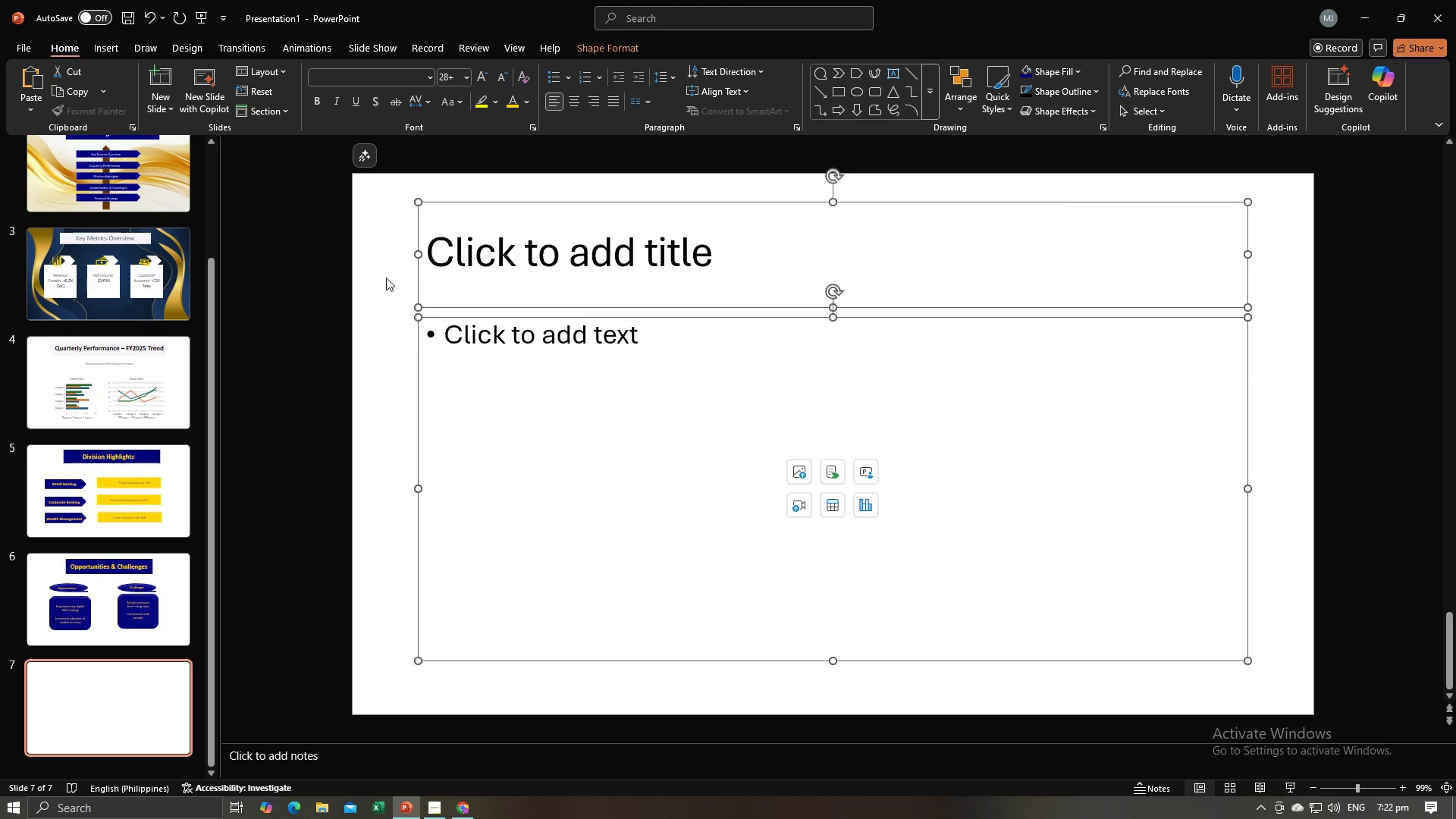 
key(Backspace)
 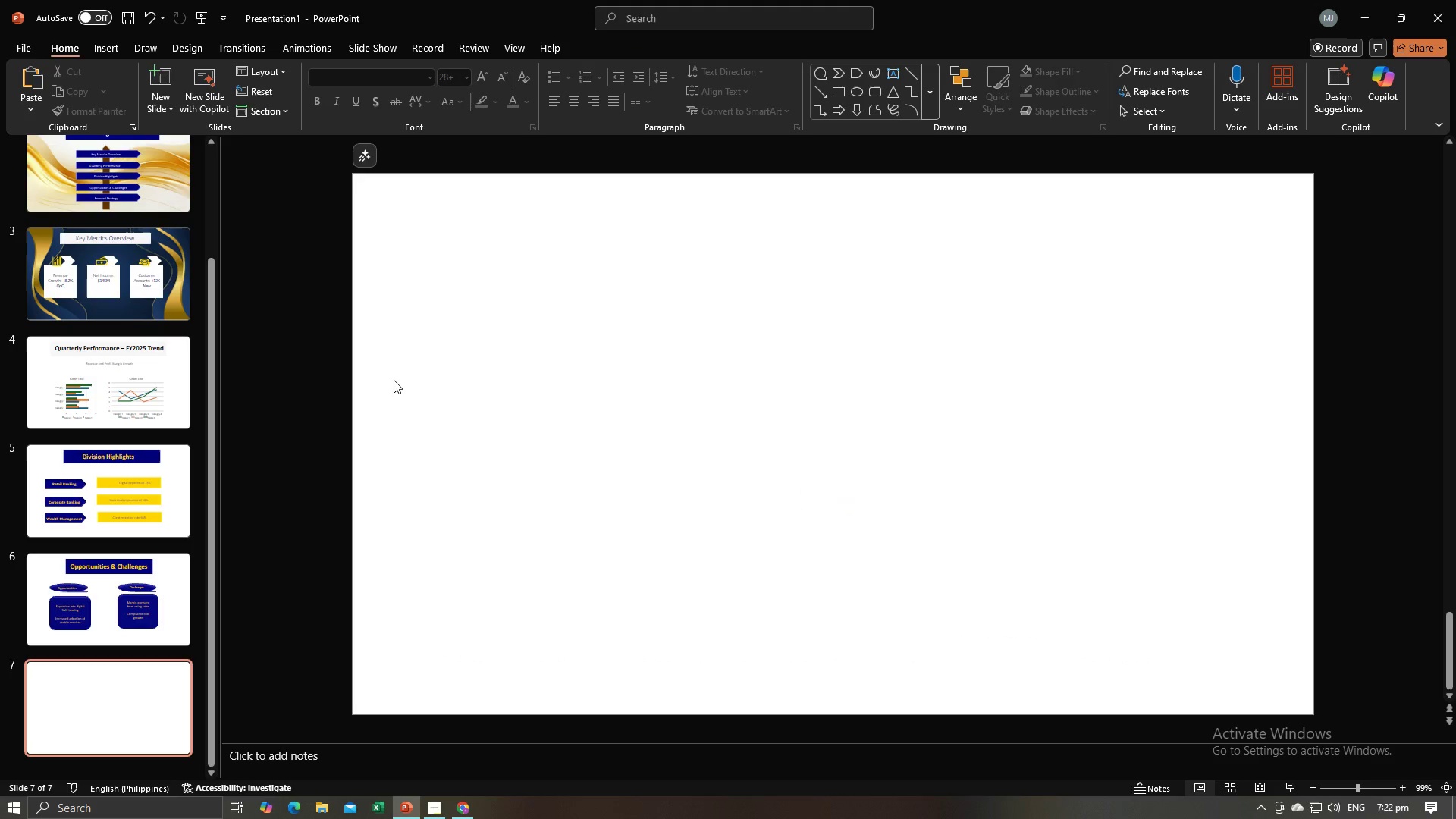 
key(Alt+AltLeft)
 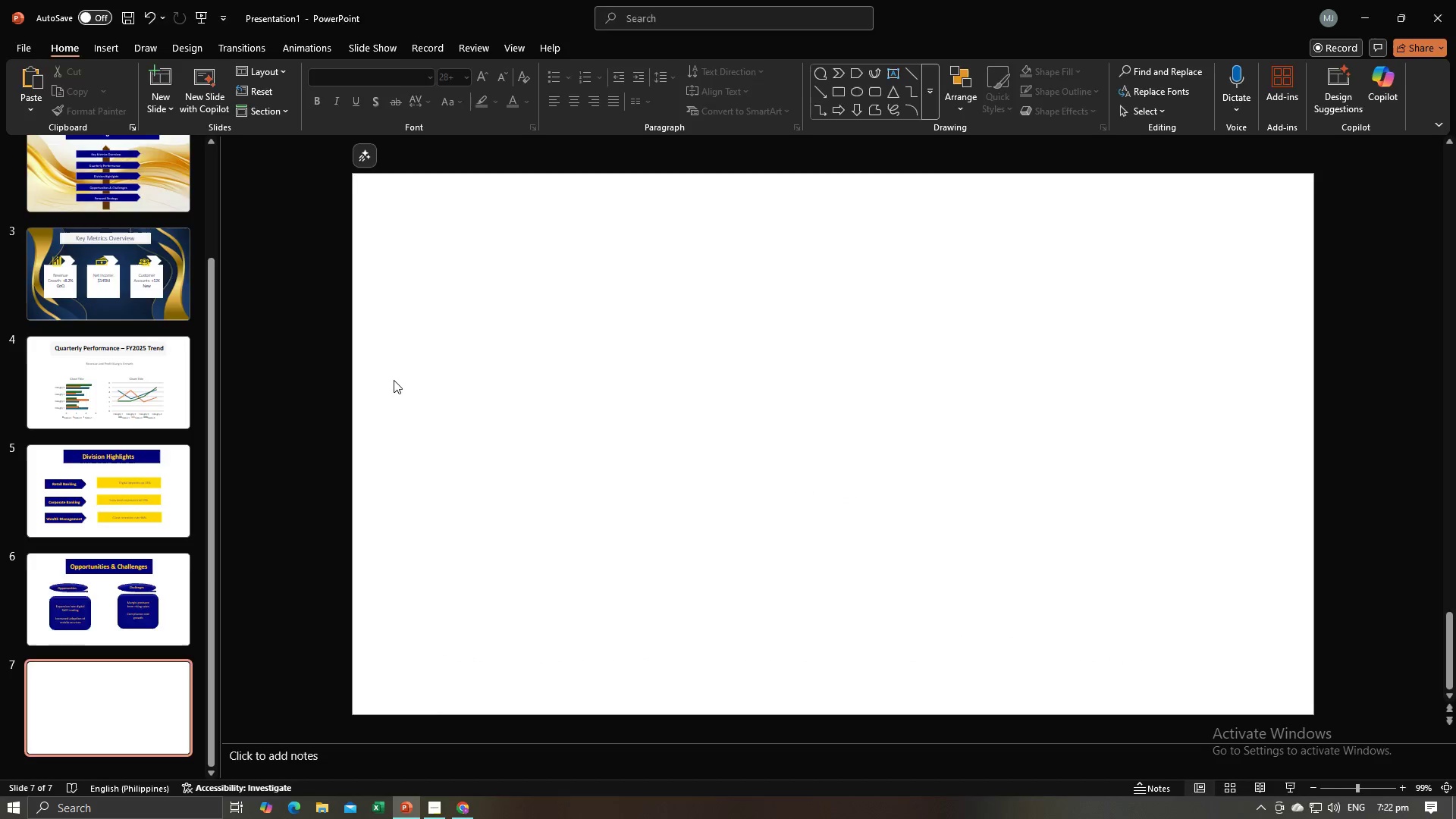 
key(Alt+Tab)
 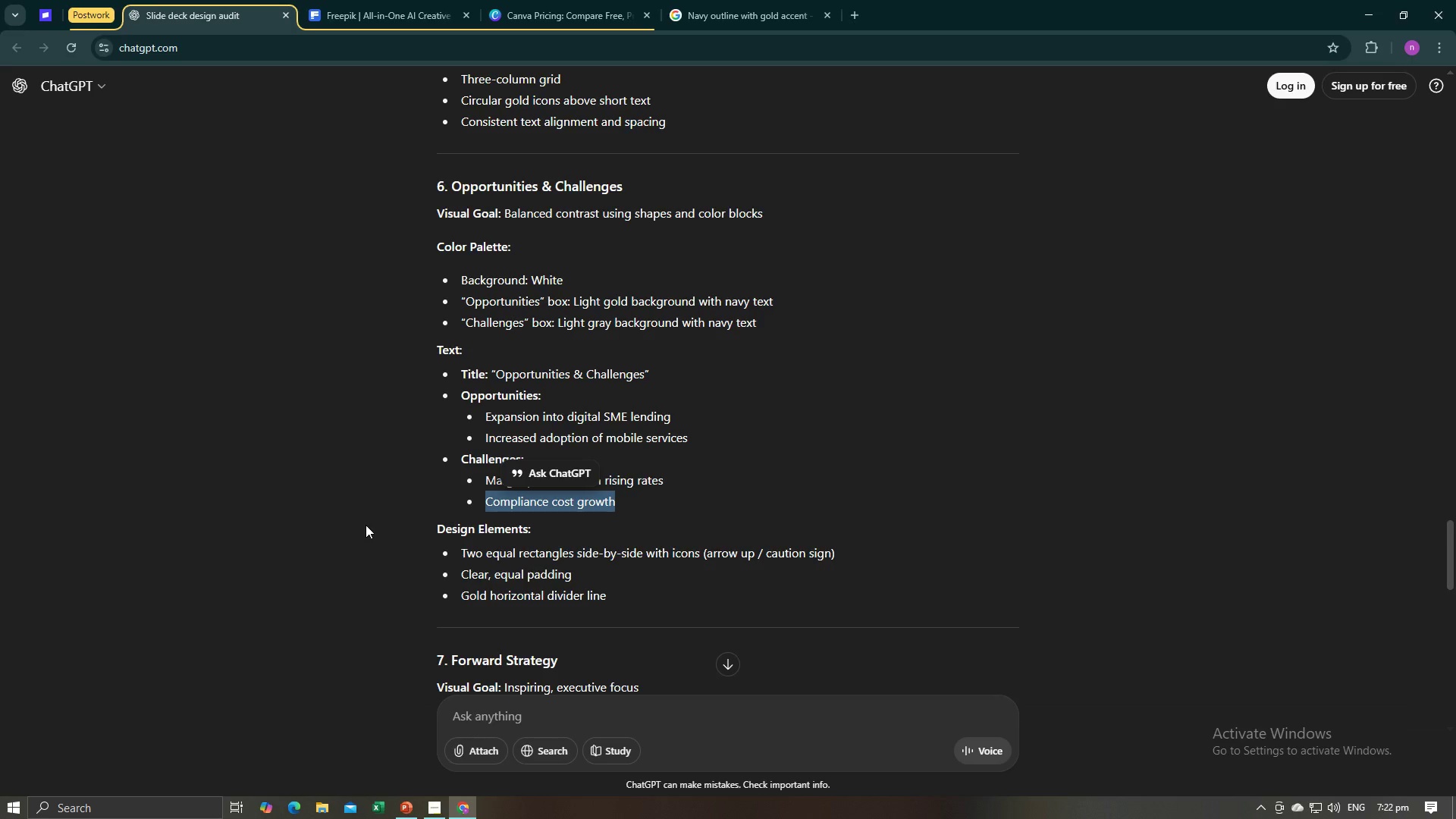 
scroll: coordinate [366, 525], scroll_direction: down, amount: 2.0
 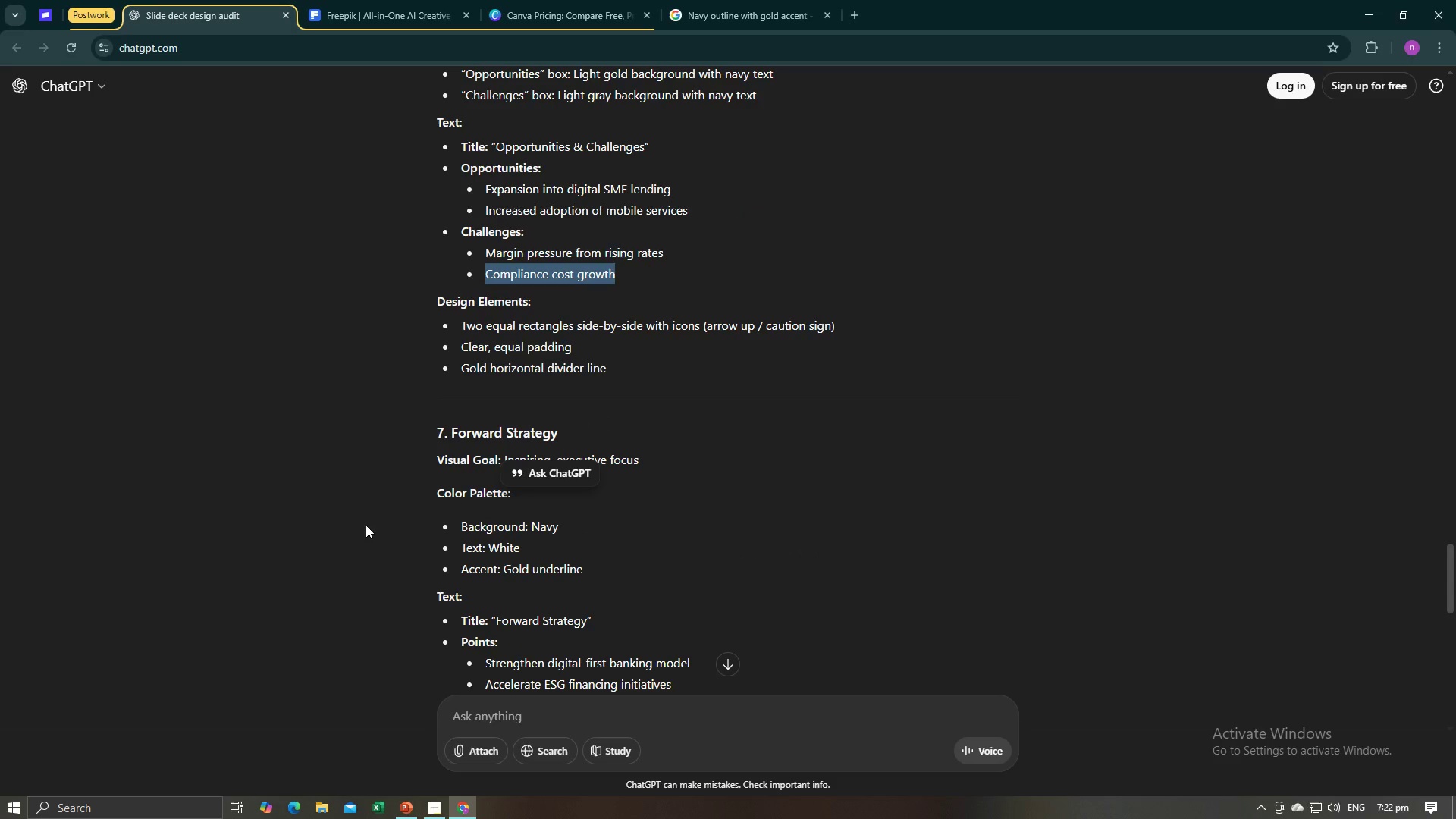 
left_click([366, 525])
 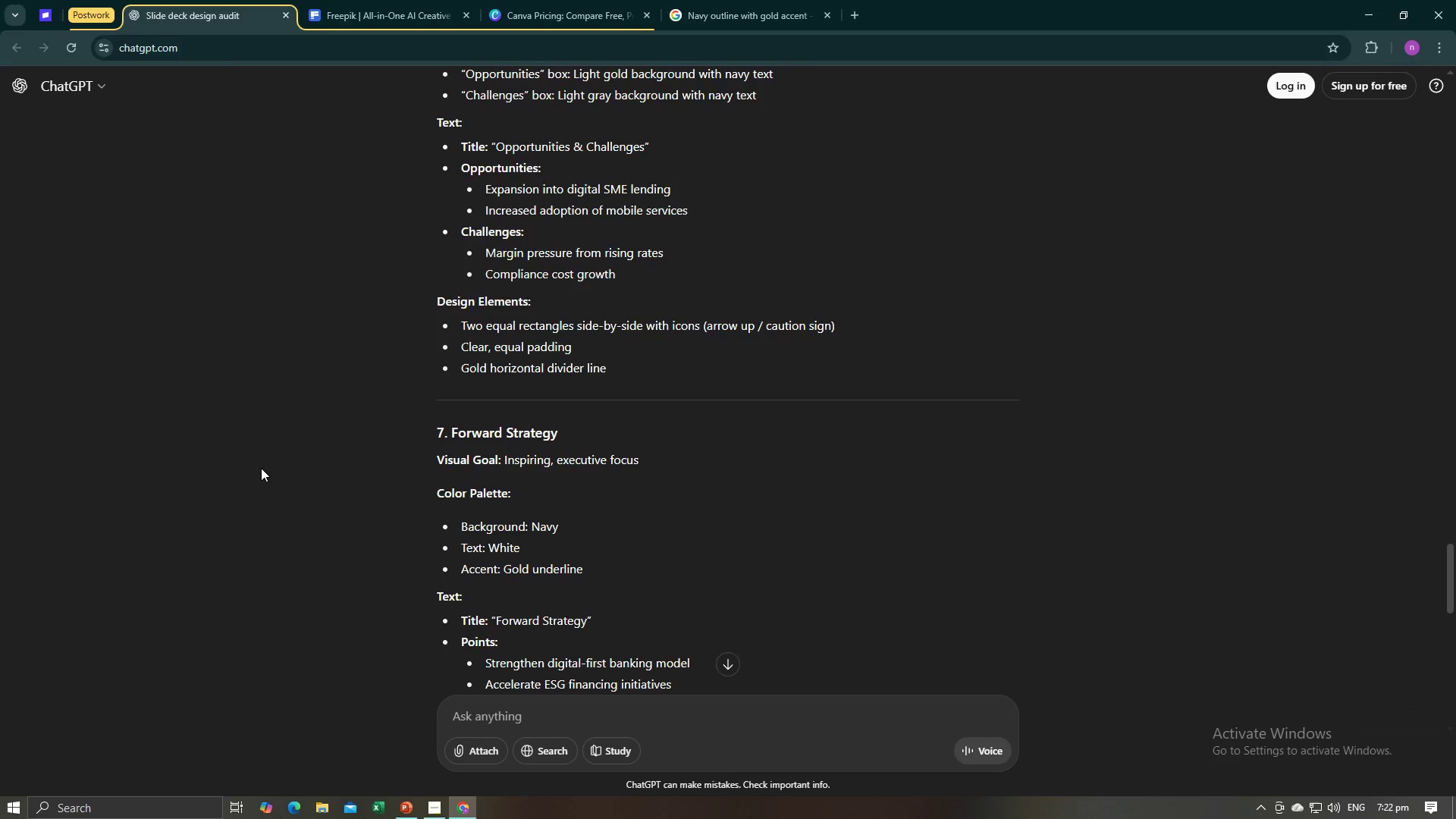 
key(Alt+AltLeft)
 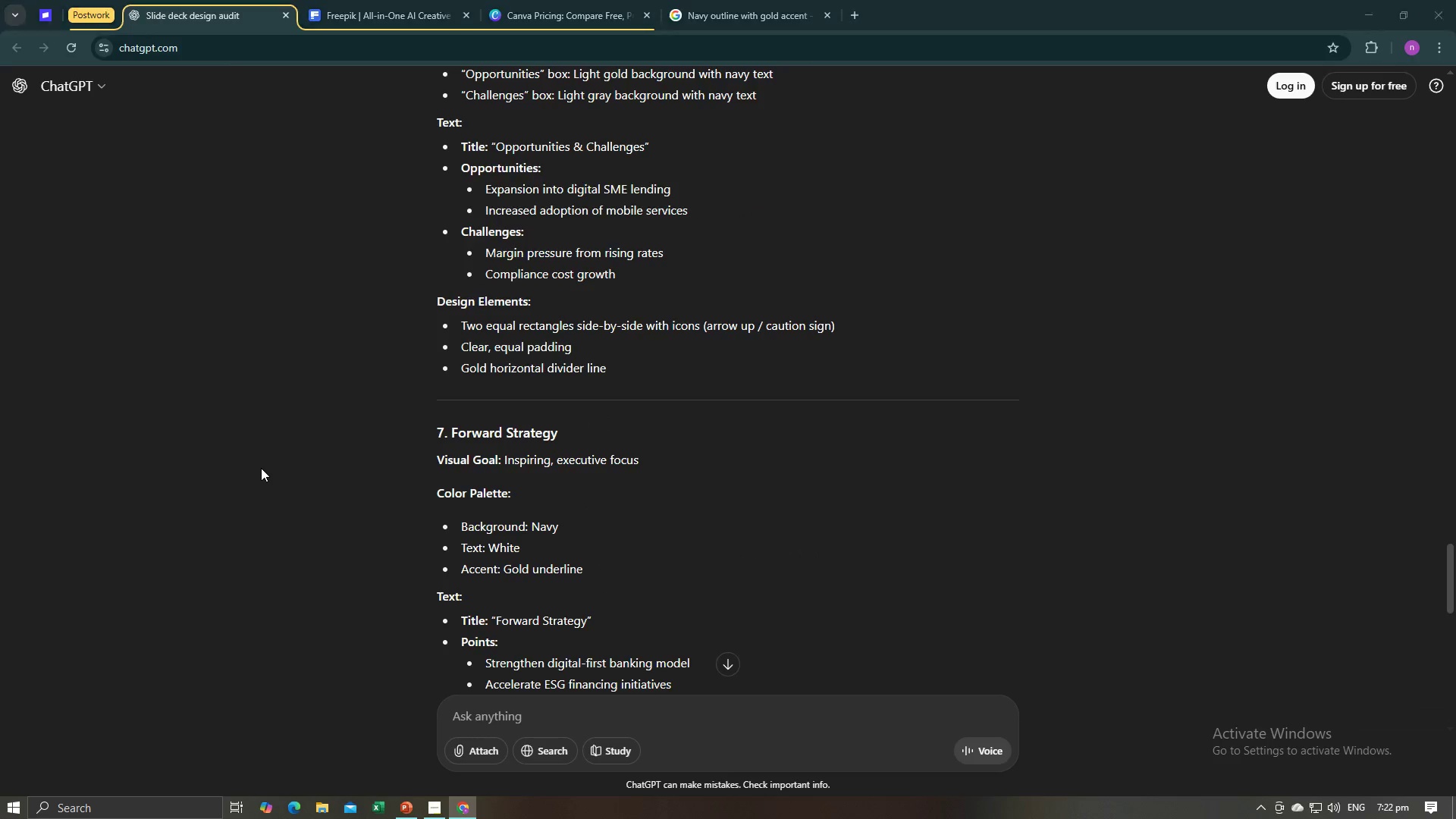 
key(Alt+Tab)
 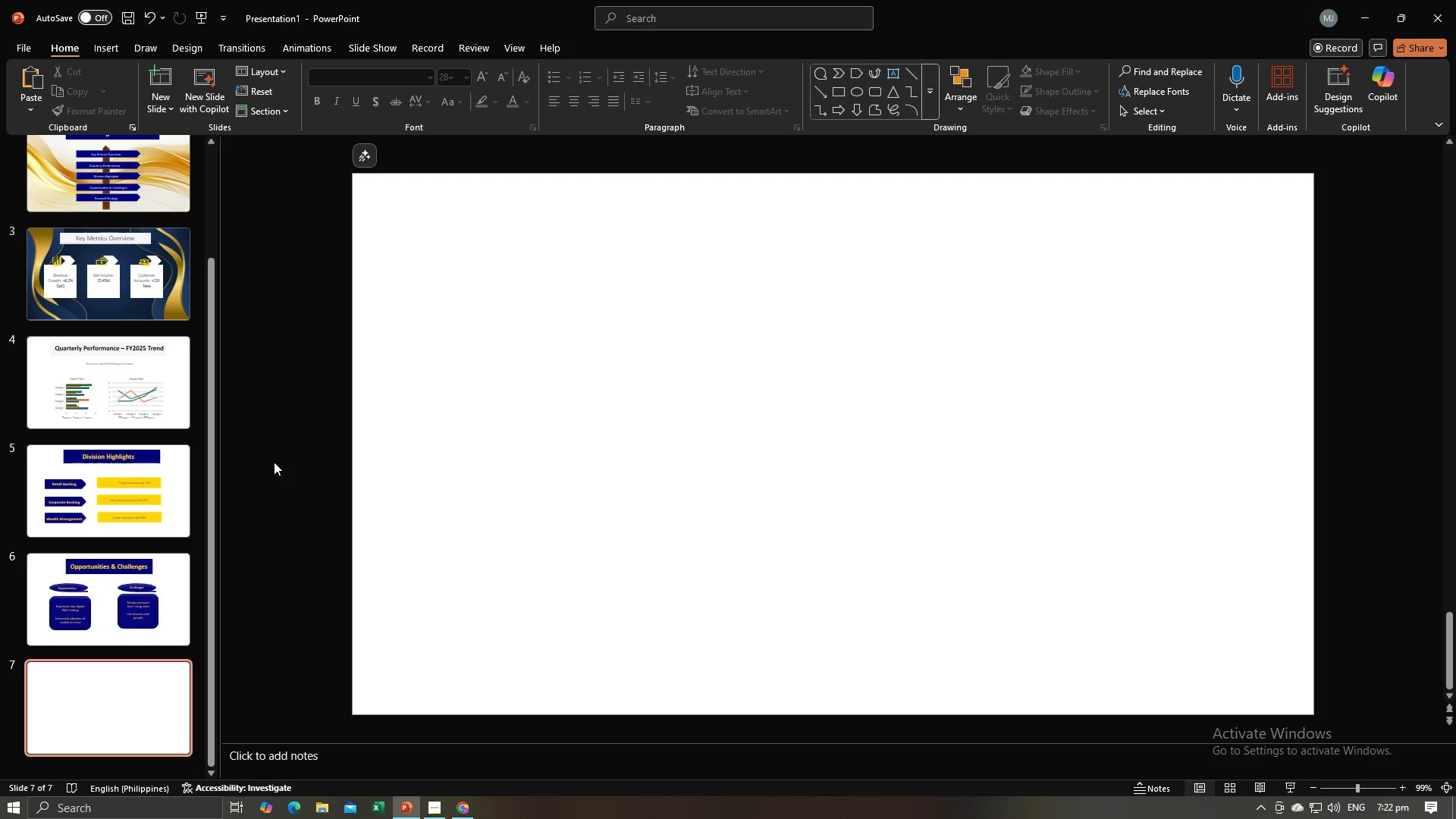 
key(Alt+AltLeft)
 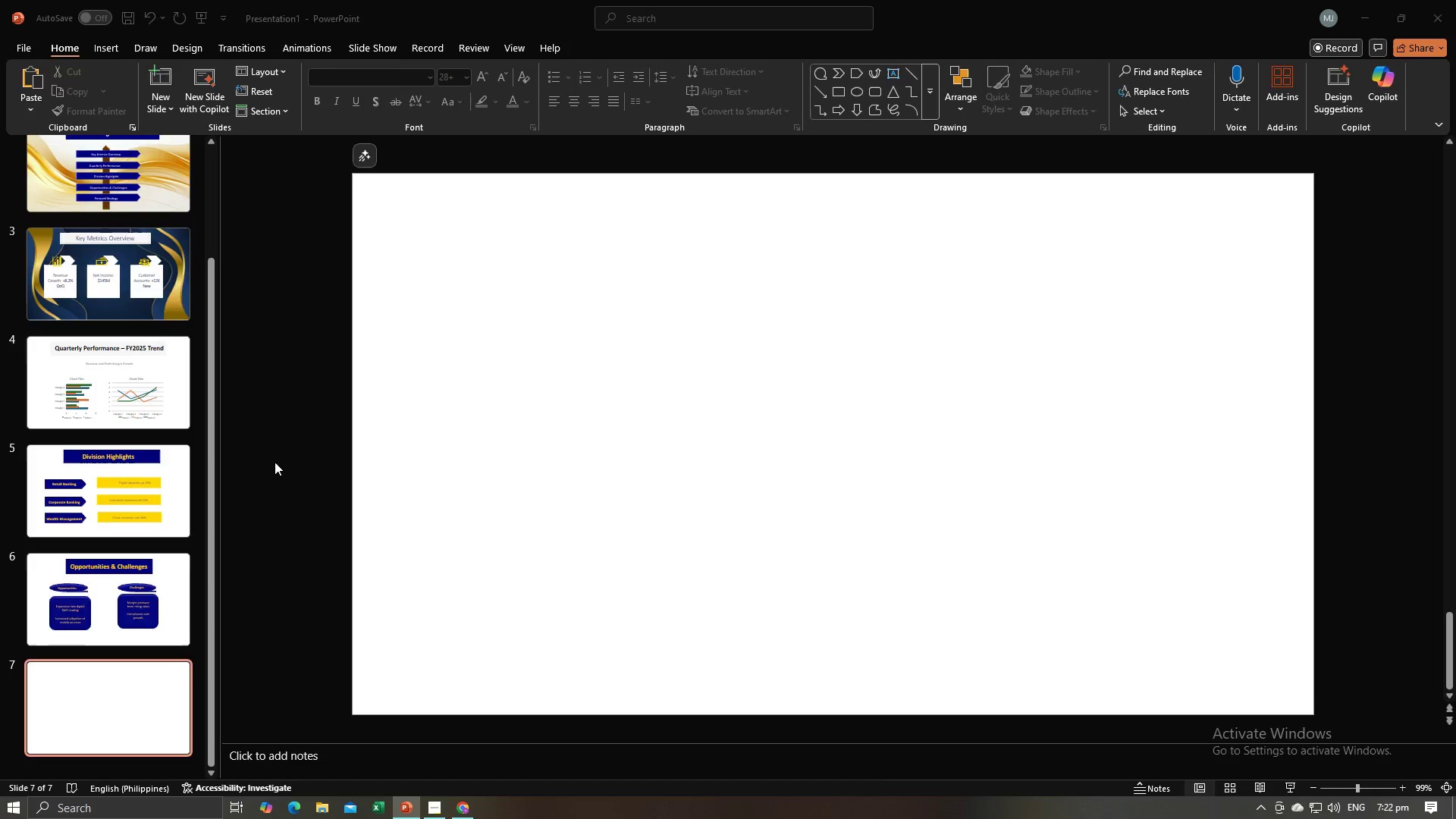 
key(Alt+Tab)
 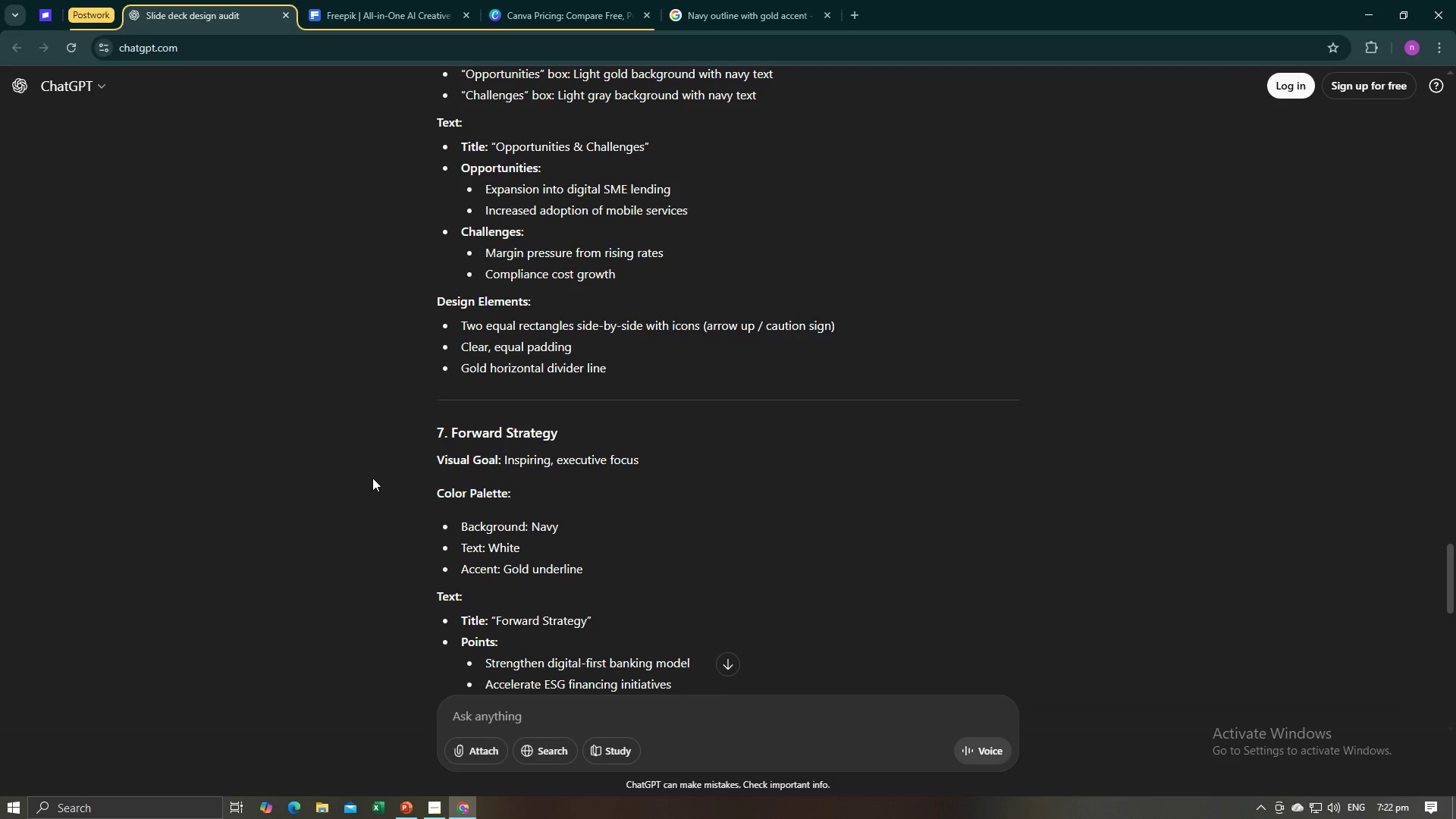 
key(Alt+Tab)
 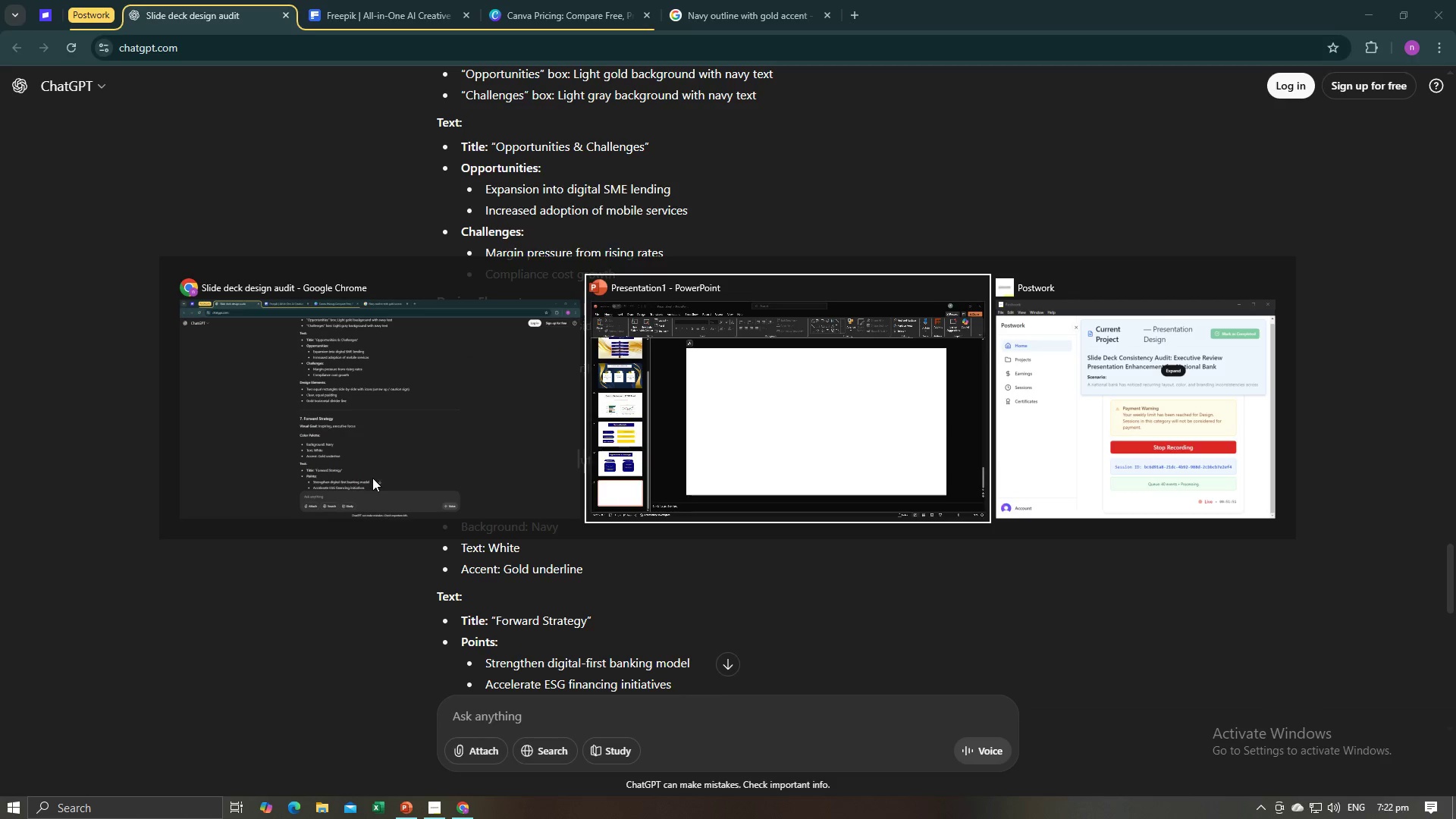 
key(Alt+Tab)